 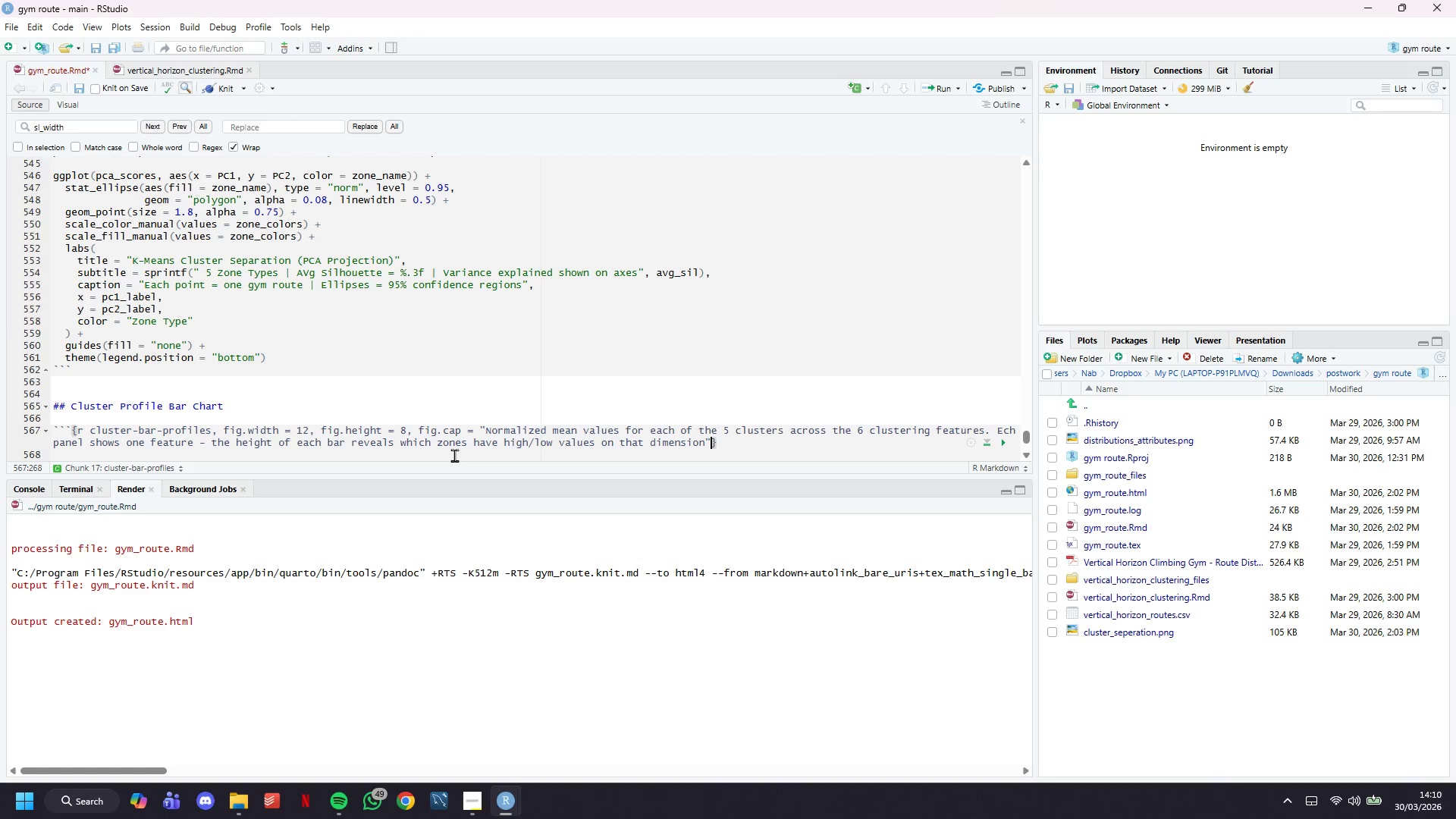 
key(ArrowRight)
 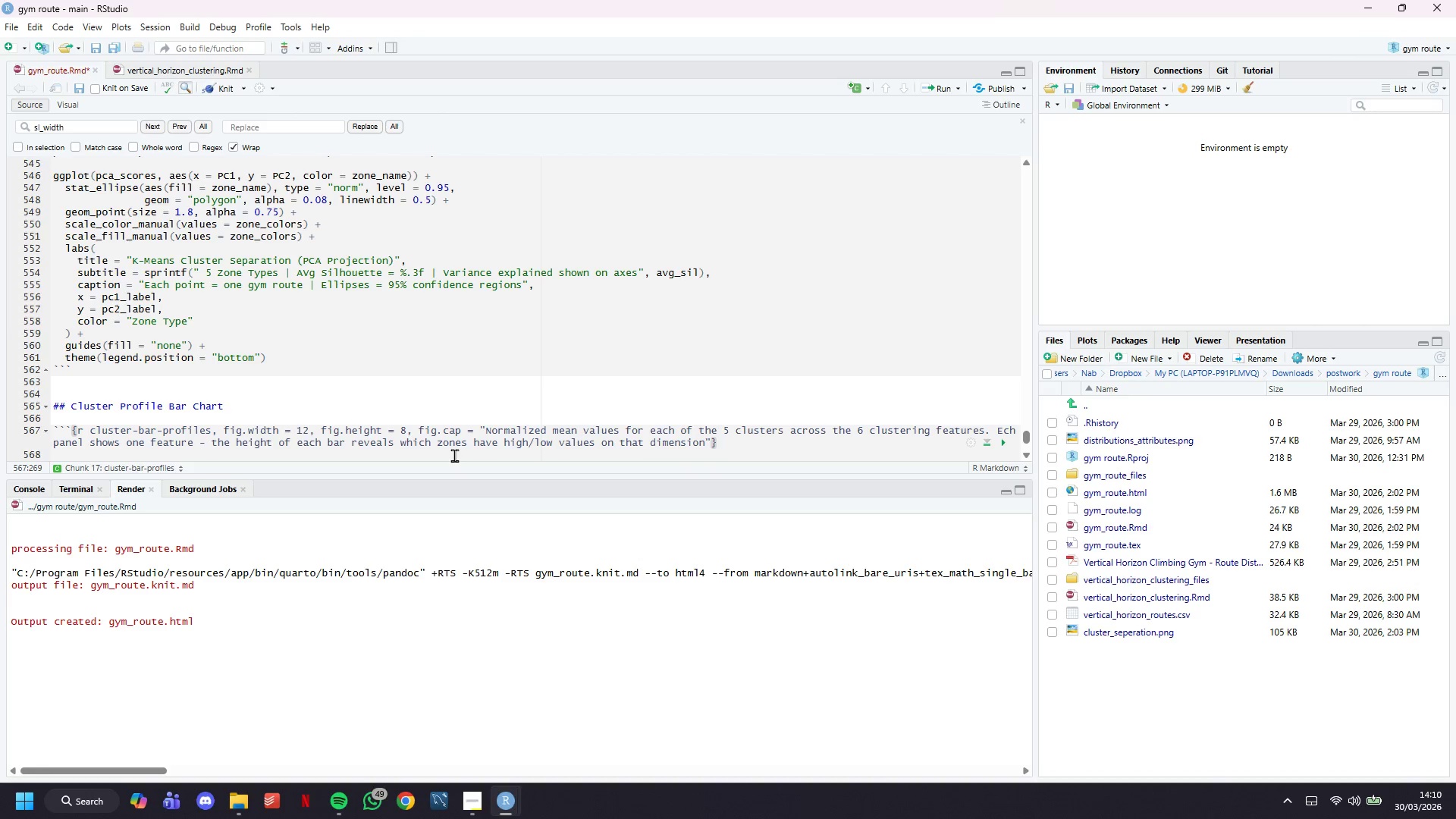 
key(Enter)
 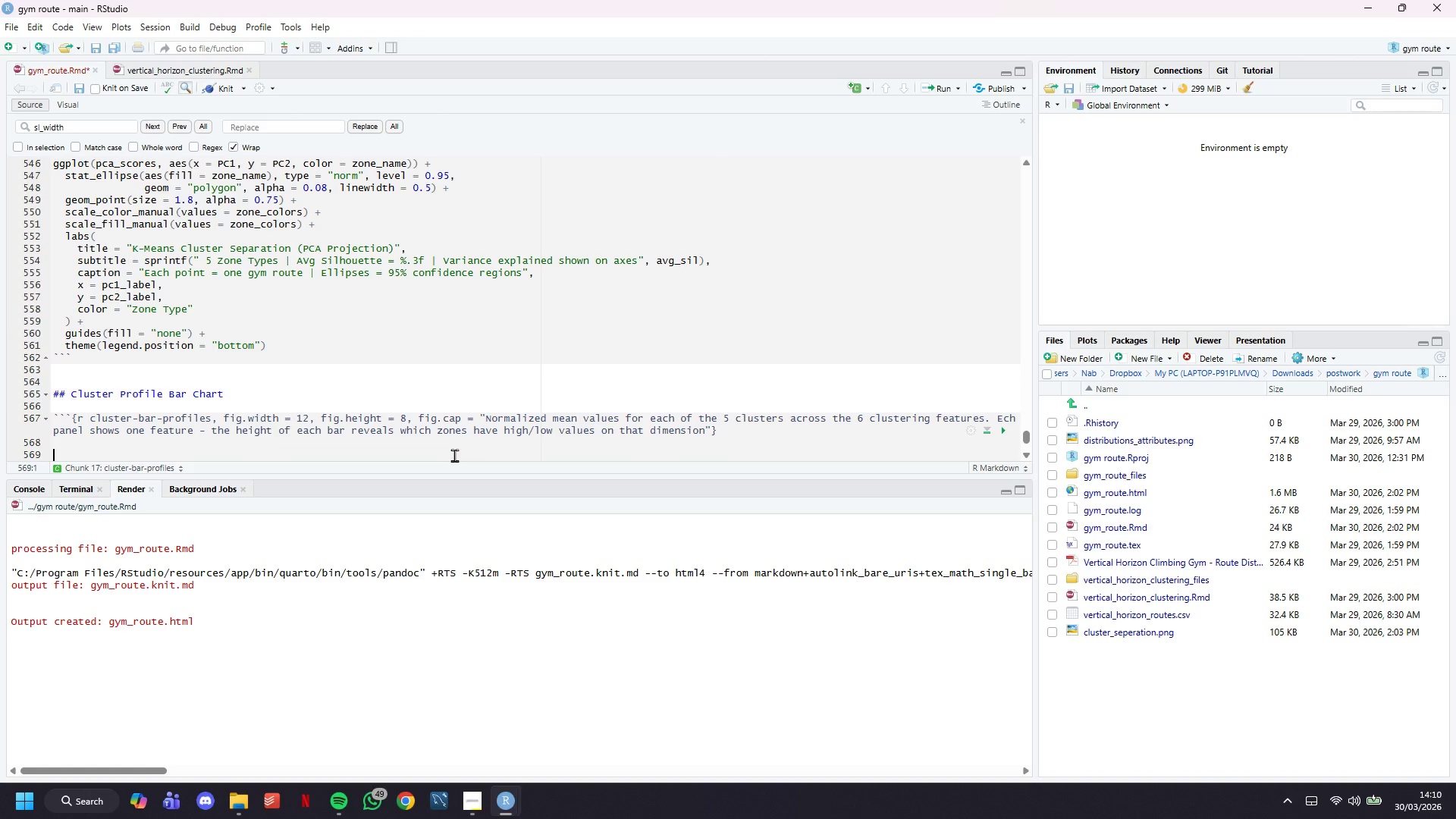 
key(Enter)
 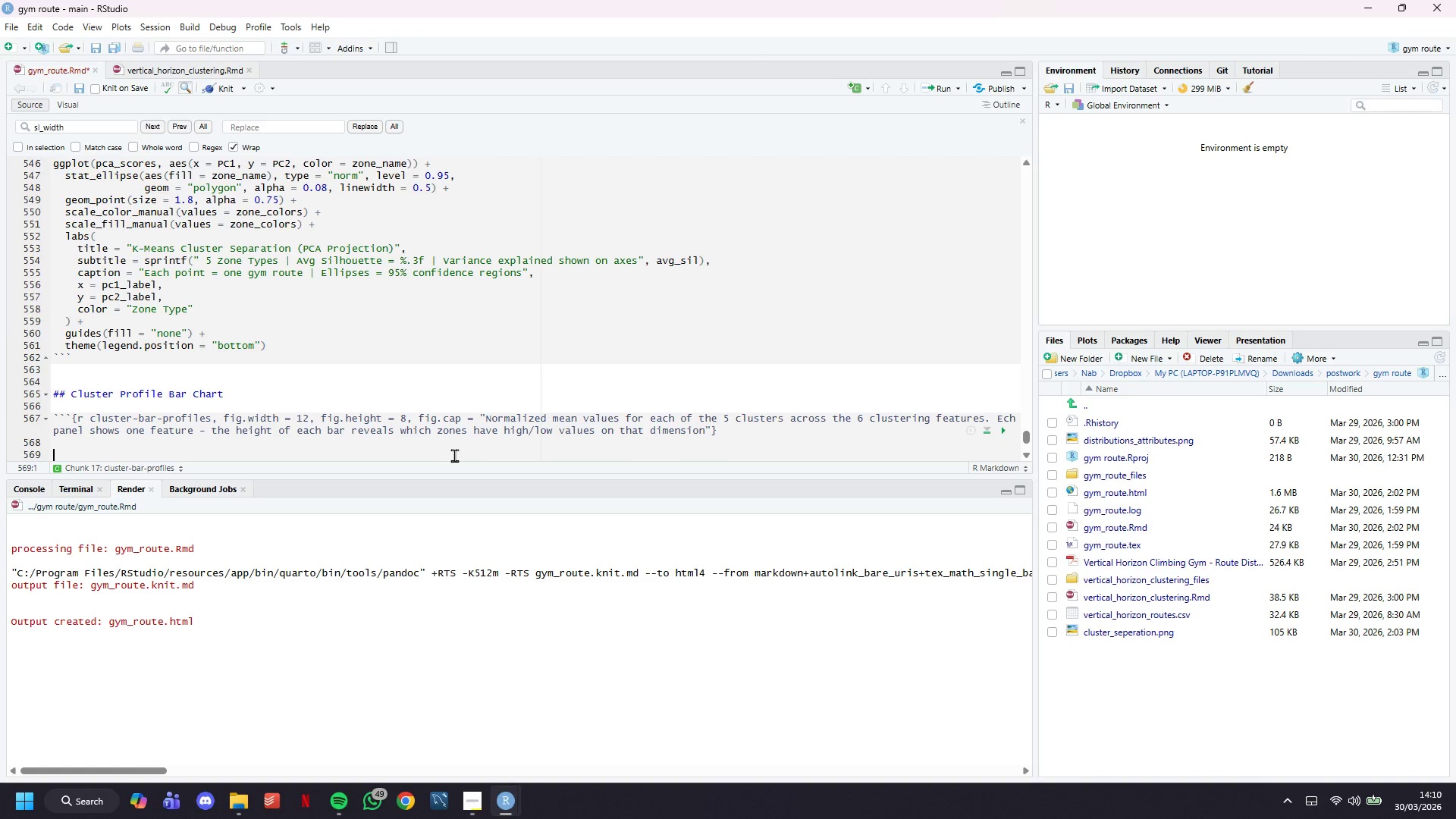 
scroll: coordinate [528, 306], scroll_direction: down, amount: 11.0
 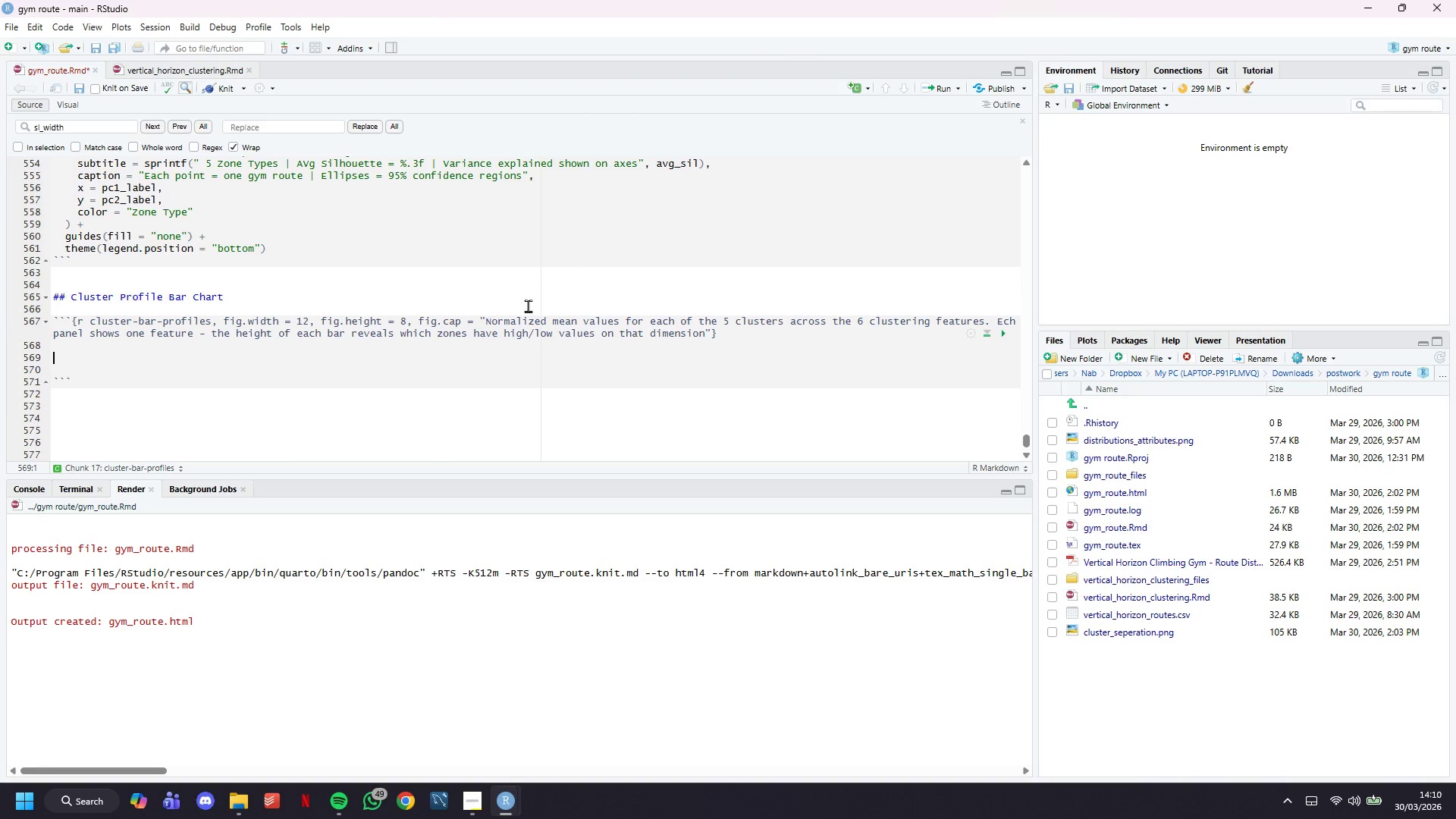 
wait(10.81)
 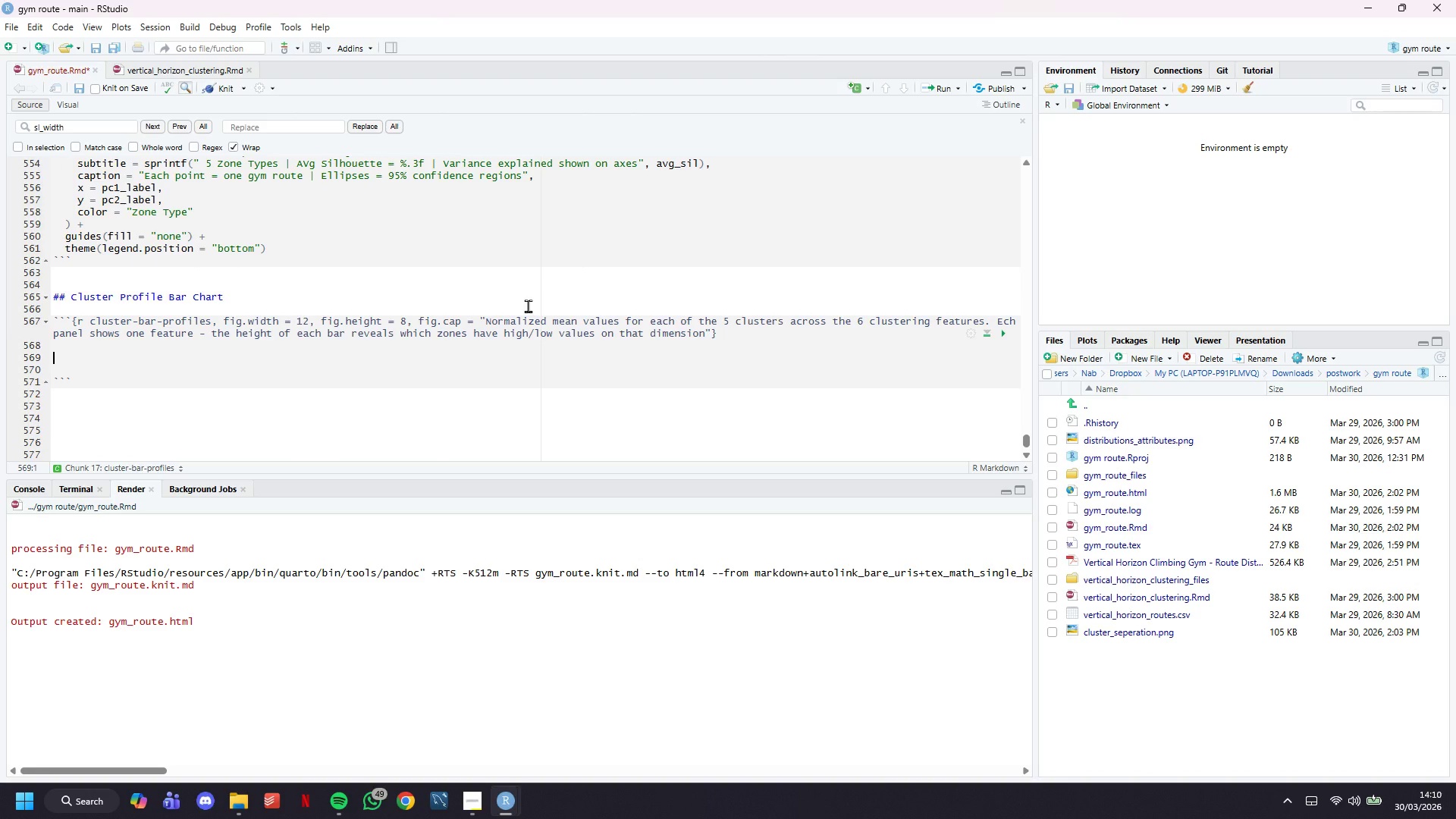 
type(# Faceted Bar Chary )
key(Backspace)
key(Backspace)
type(t of Cluster Profiles)
 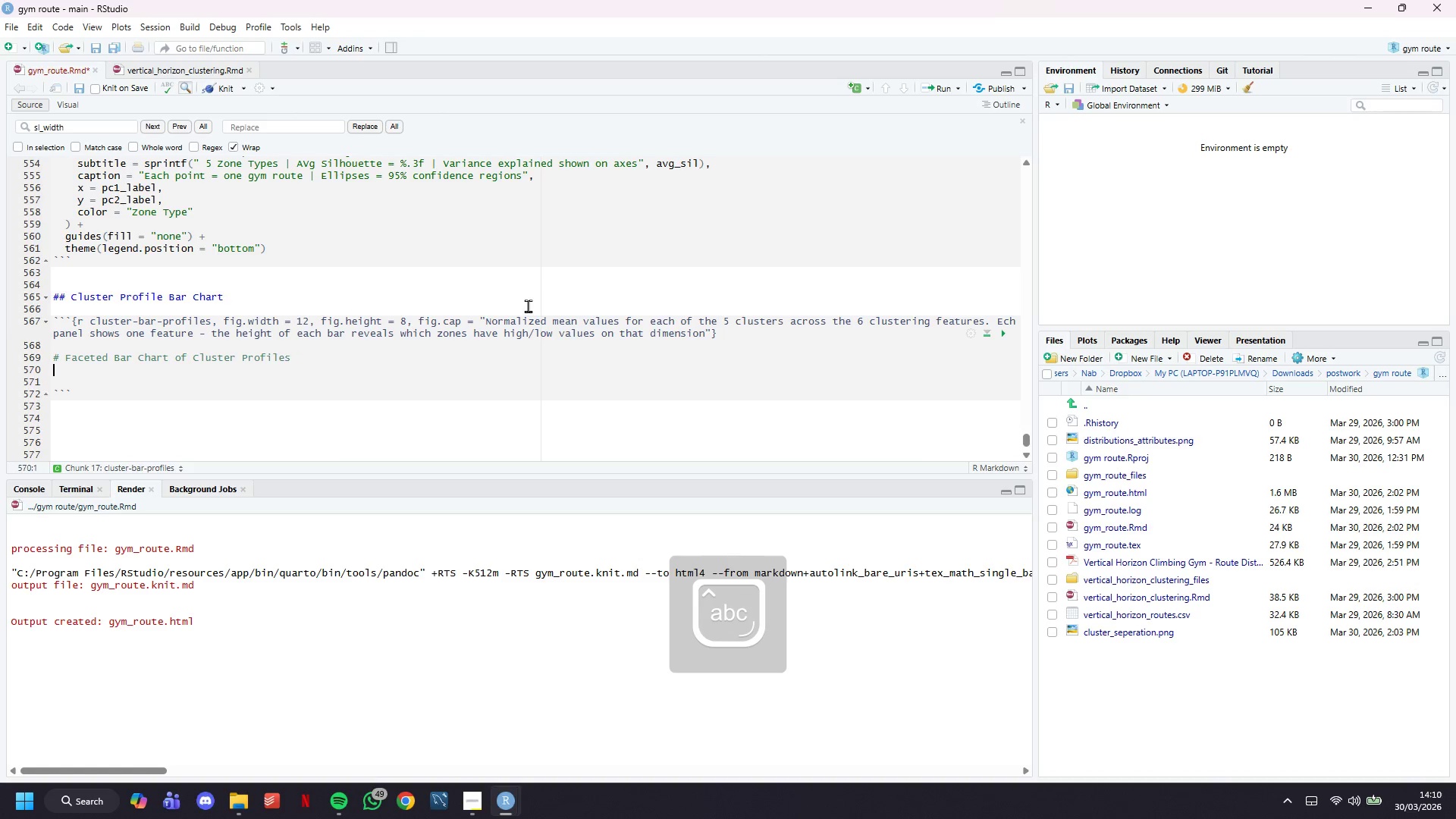 
key(Enter)
 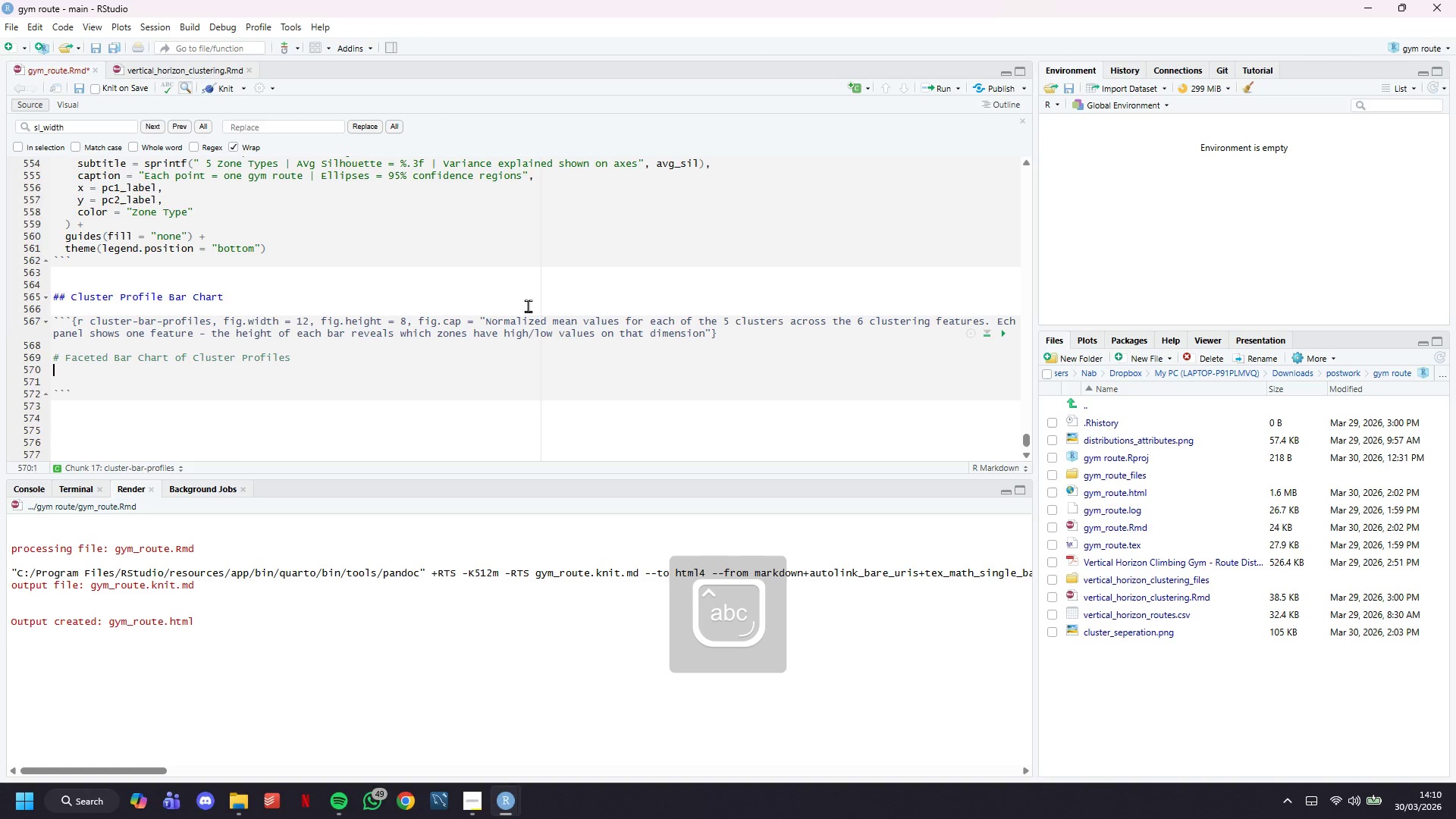 
key(Enter)
 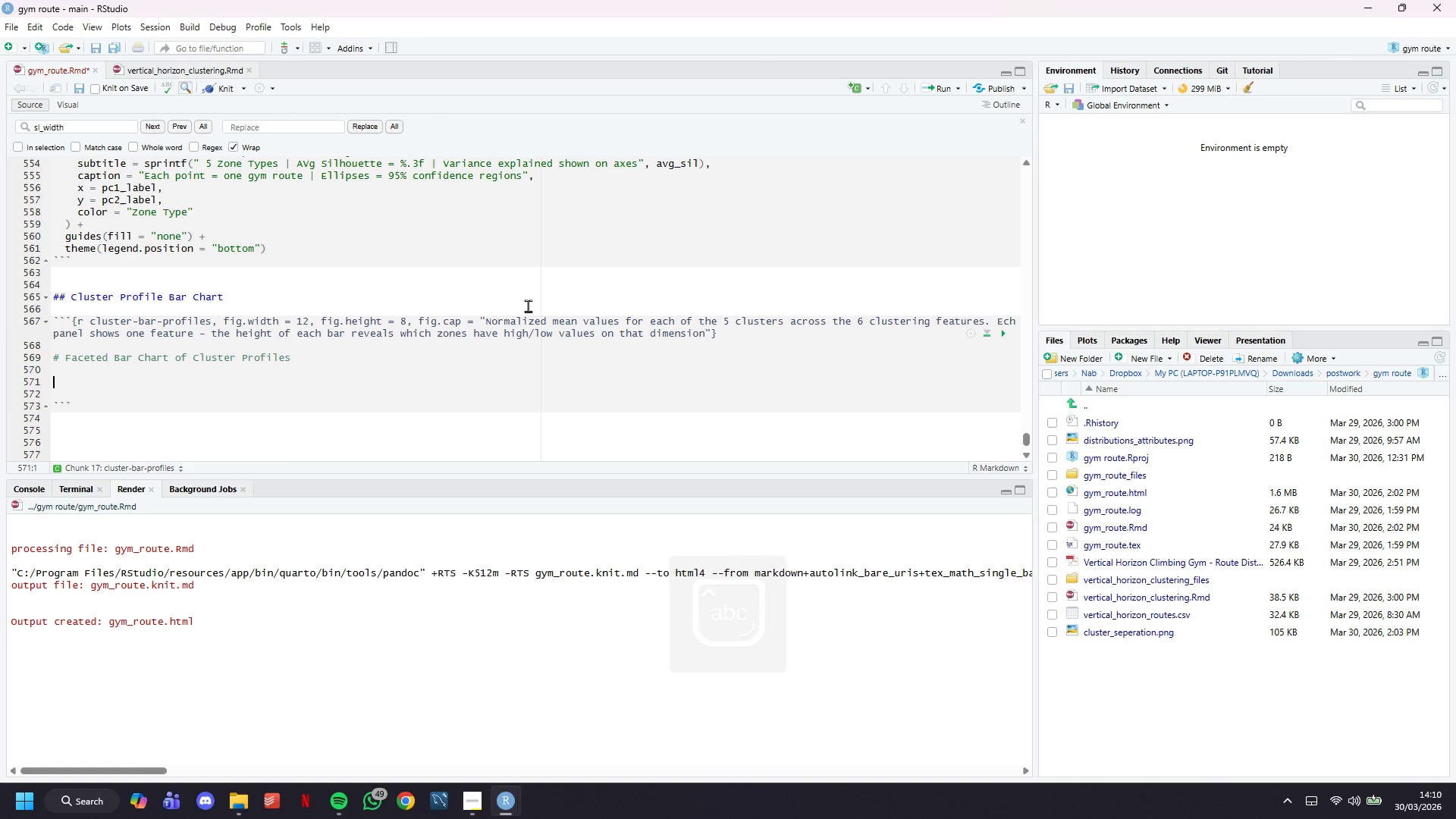 
hold_key(key=ShiftLeft, duration=0.88)
 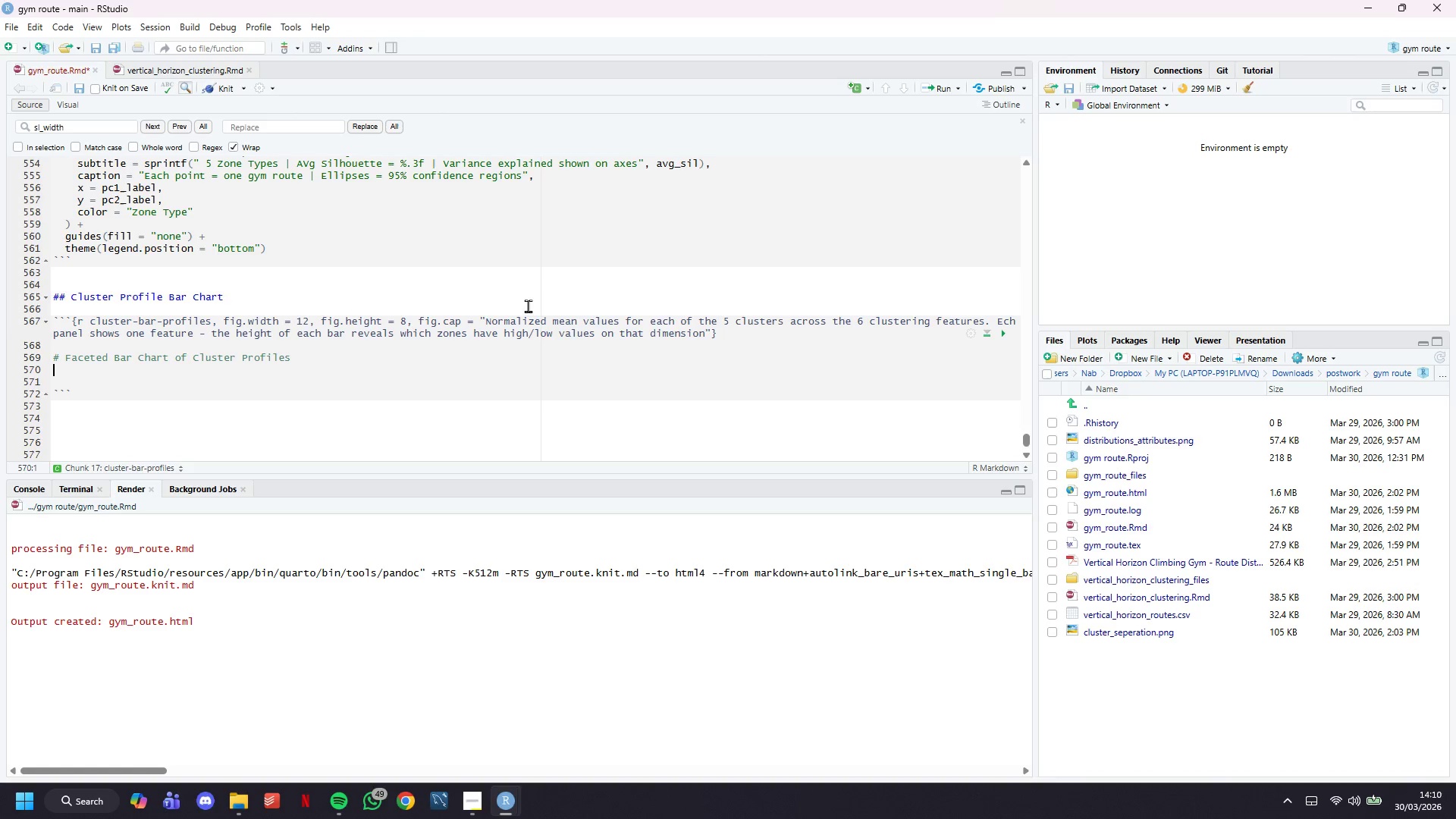 
key(Backspace)
type(# Get clsuter)
key(Backspace)
key(Backspace)
key(Backspace)
key(Backspace)
key(Backspace)
type(uster means from the CCALE)
key(Backspace)
key(Backspace)
key(Backspace)
key(Backspace)
key(Backspace)
type(SCALED data)
 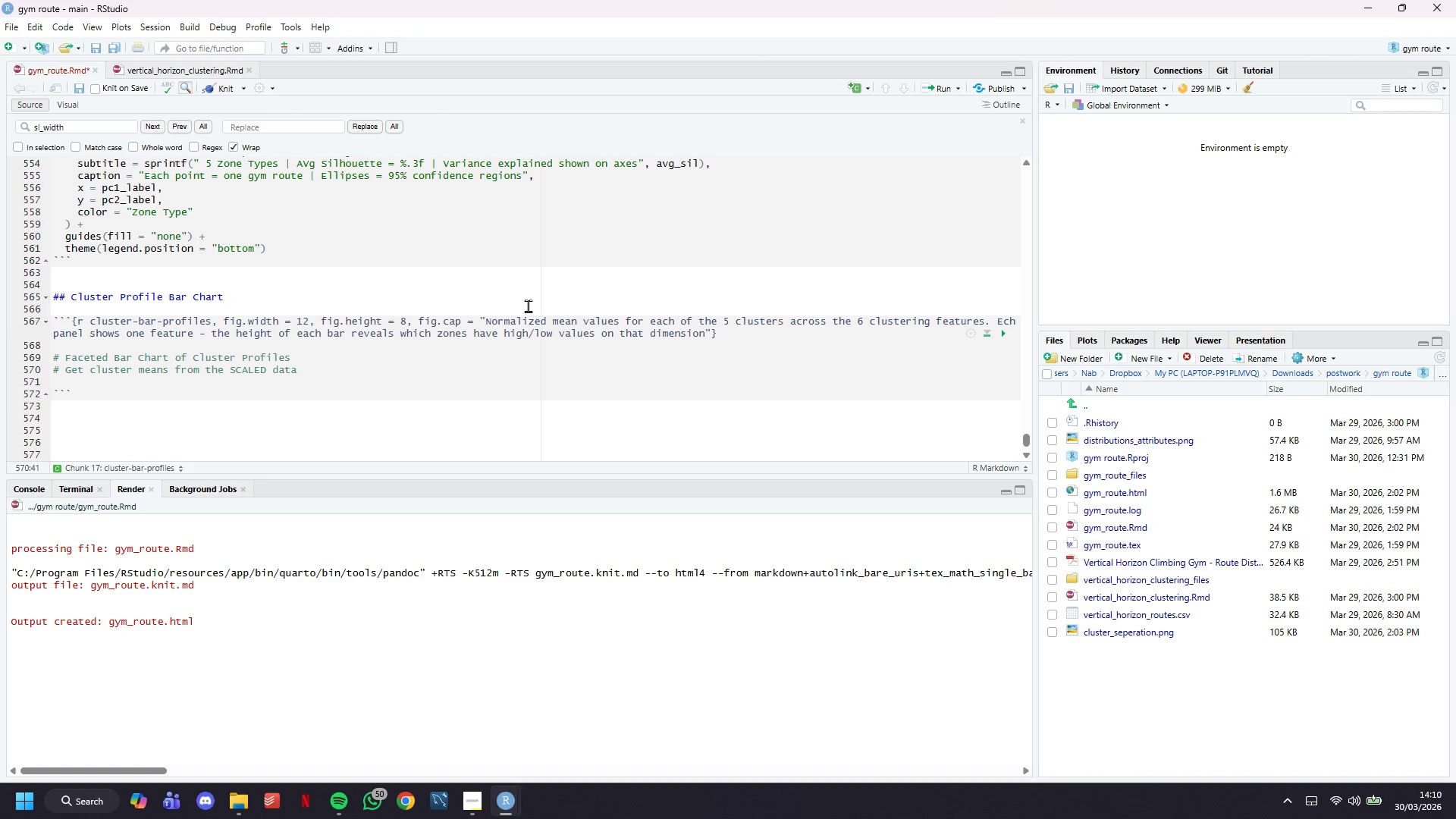 
wait(6.17)
 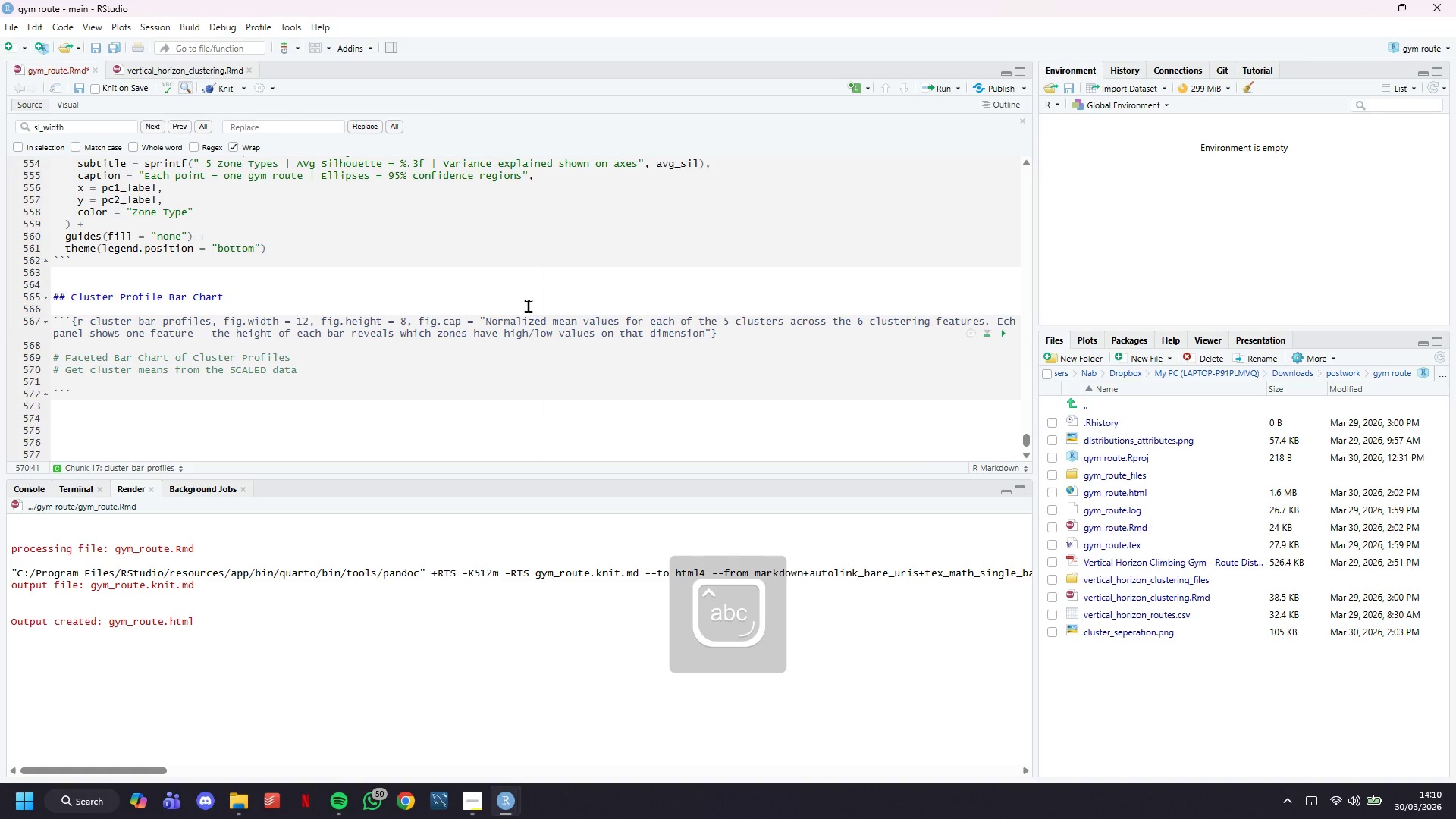 
type( for fair comparison across variables)
 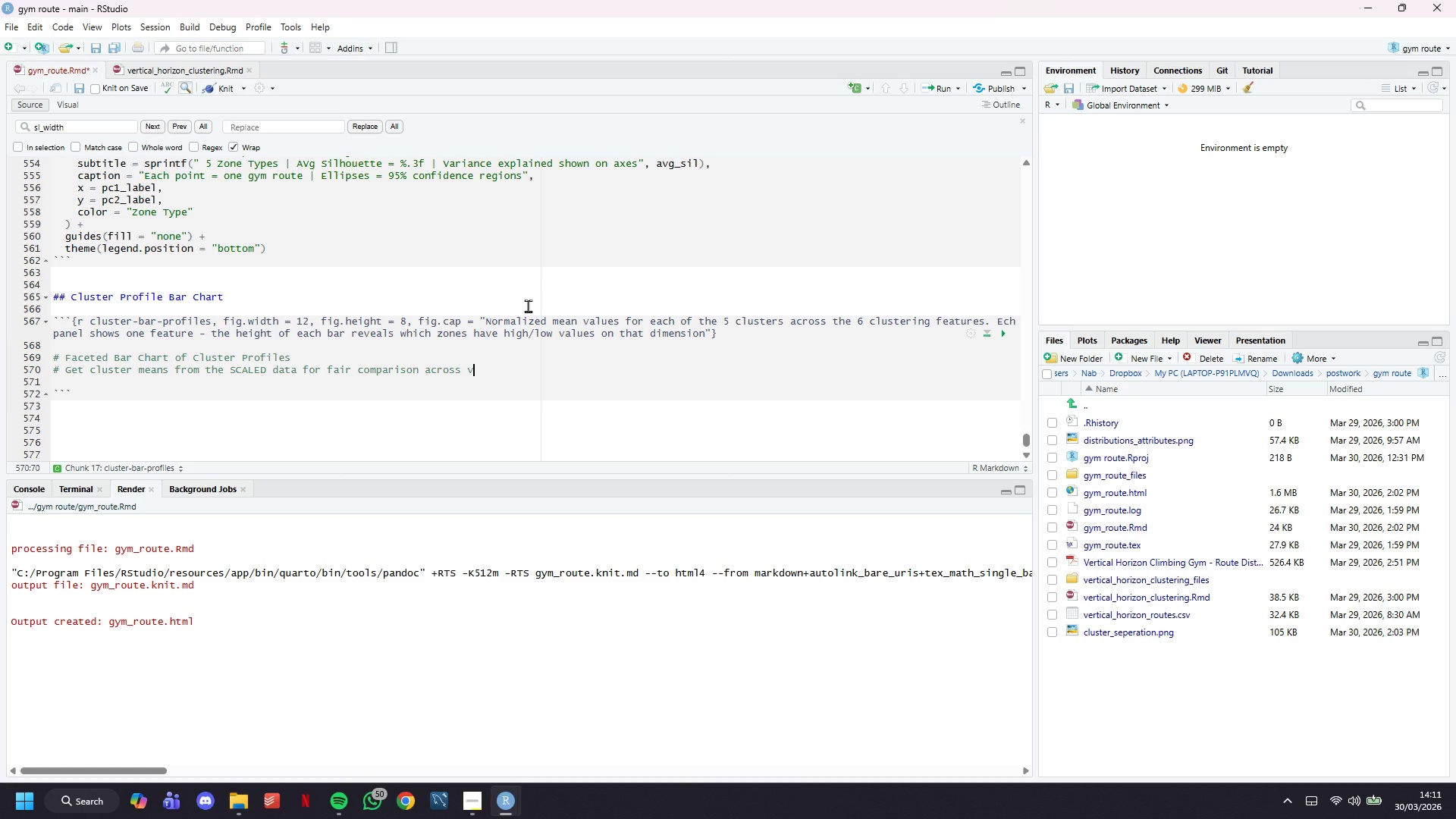 
key(Enter)
 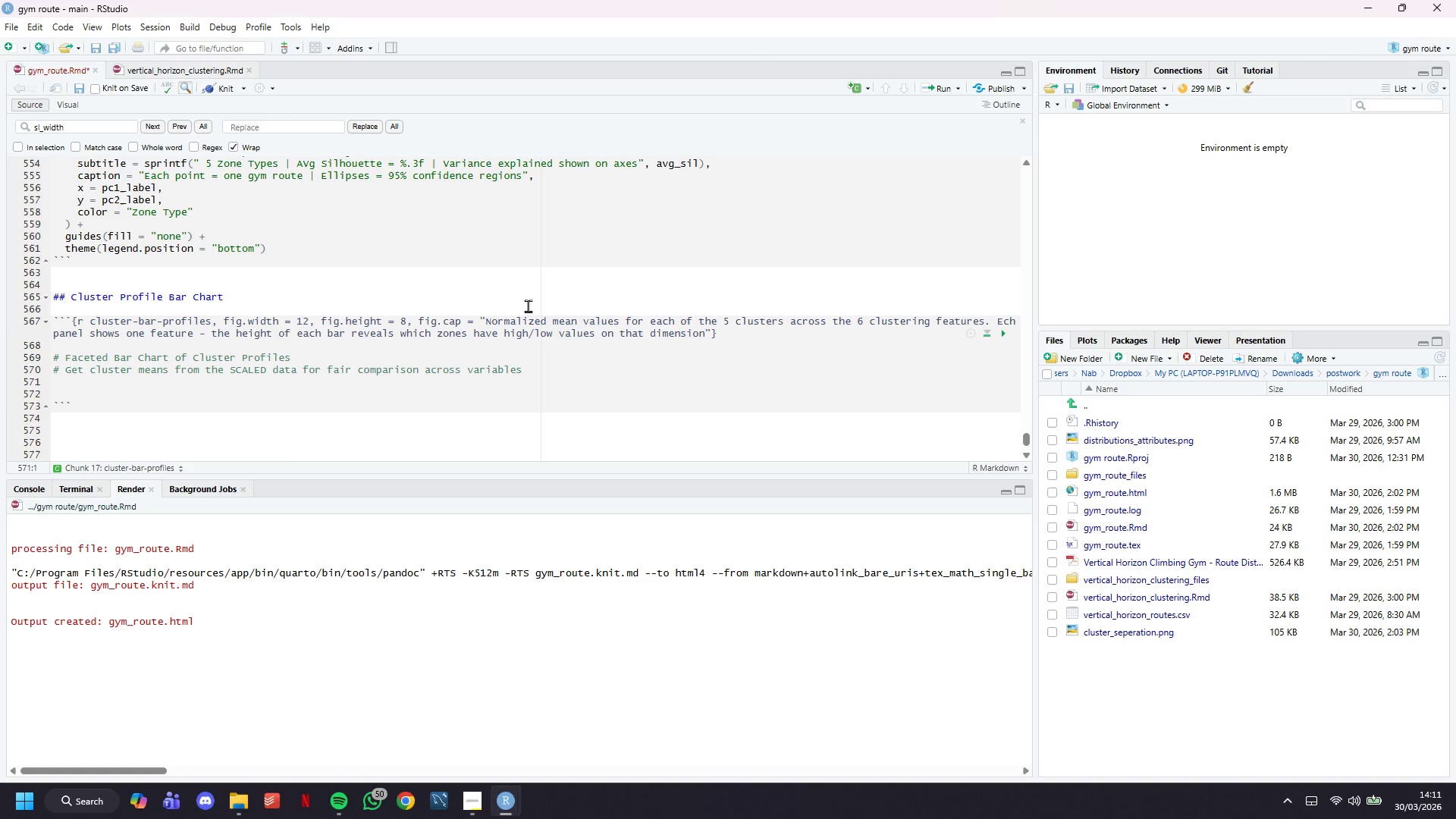 
key(Enter)
 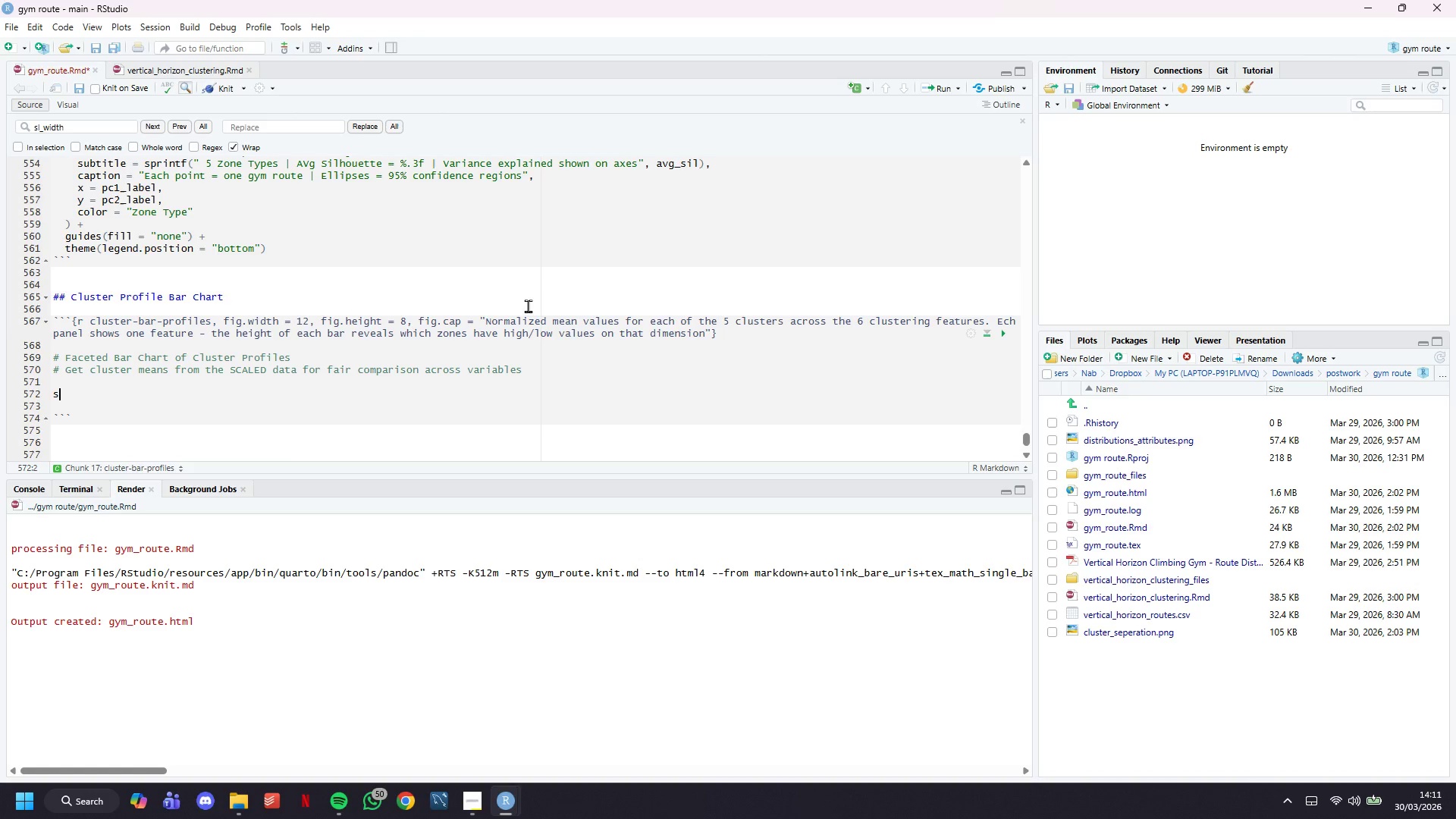 
type(scaled_profiles <- as.data.frame(routes_scaled)
 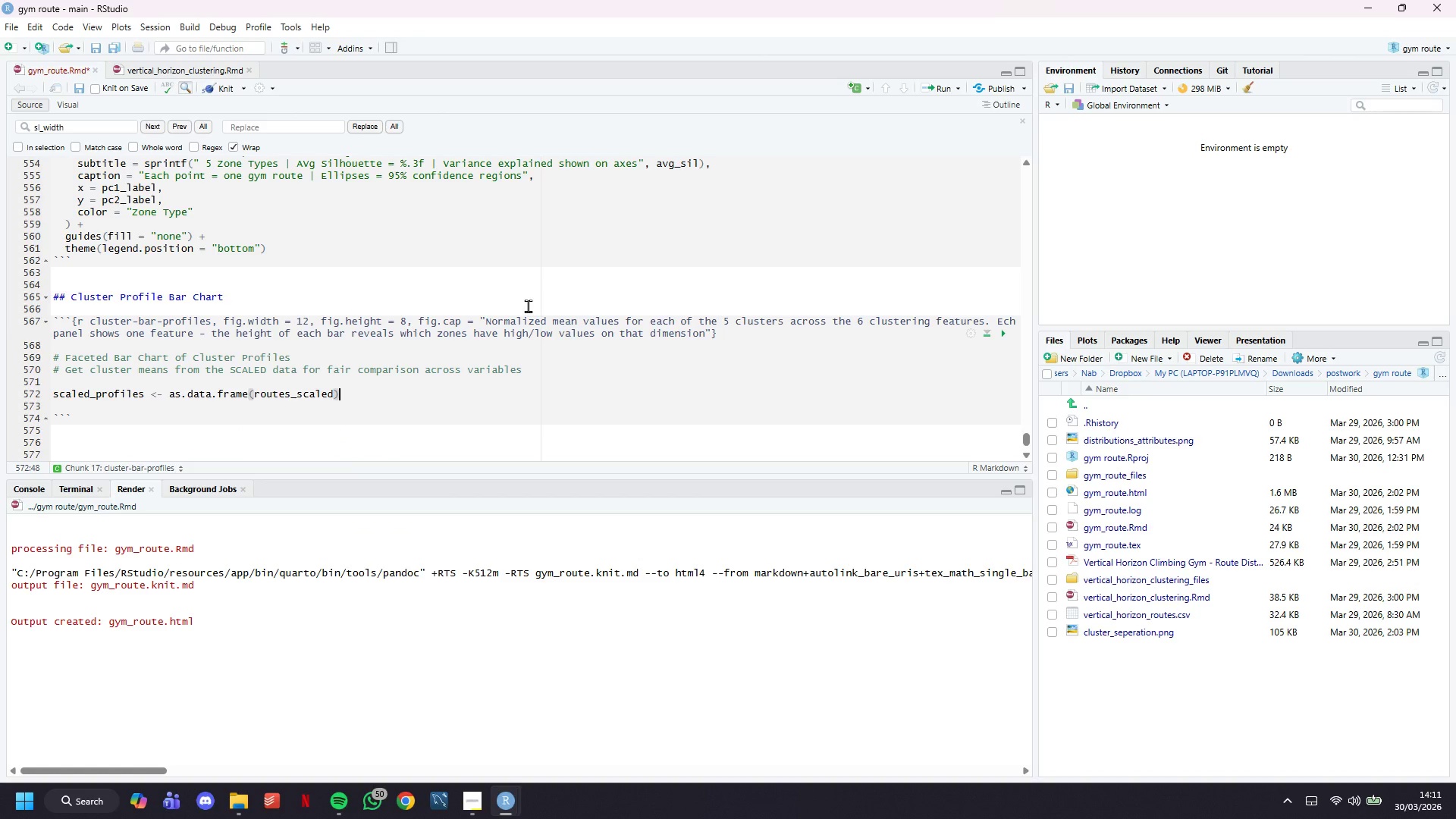 
 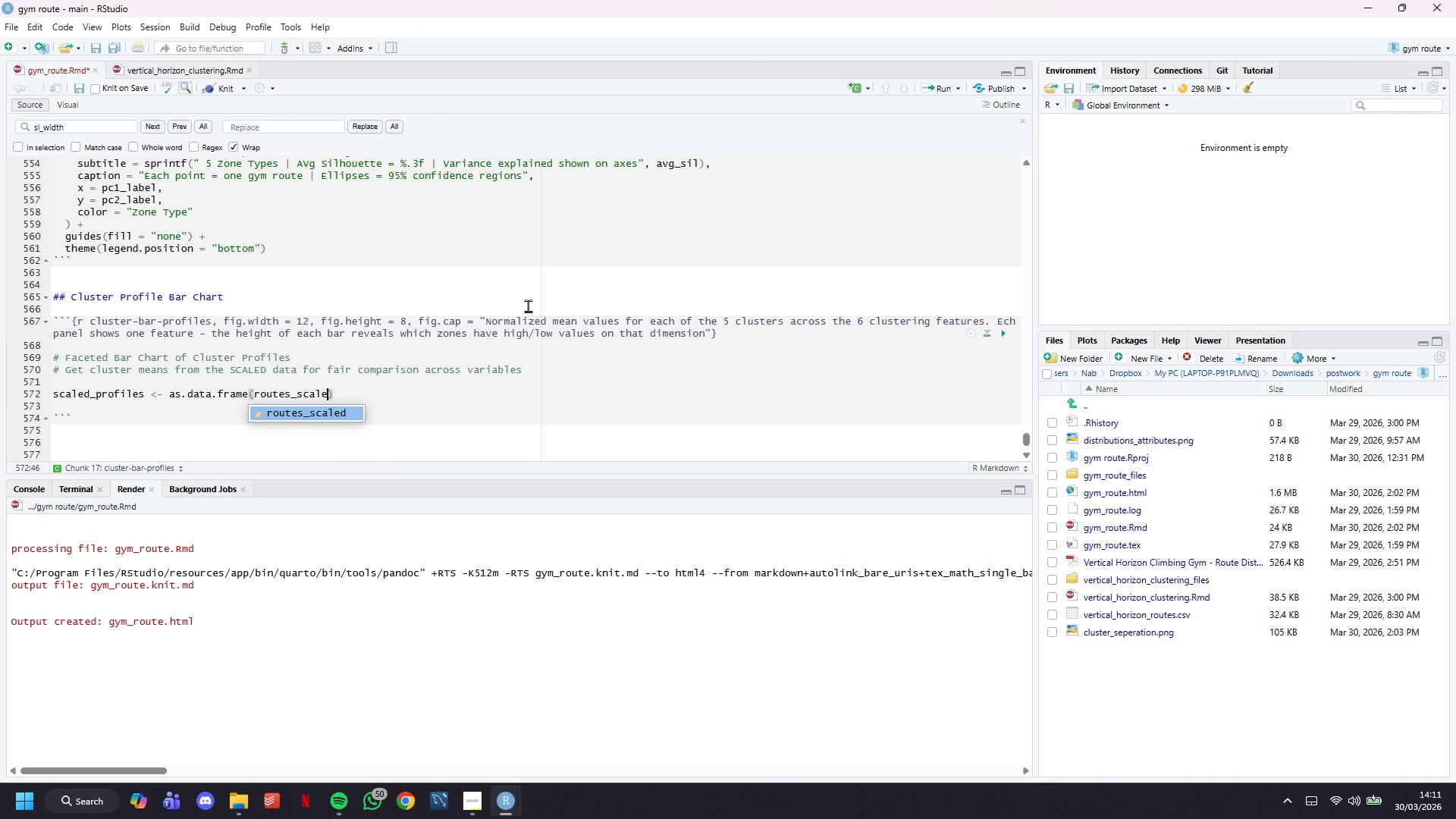 
key(ArrowRight)
 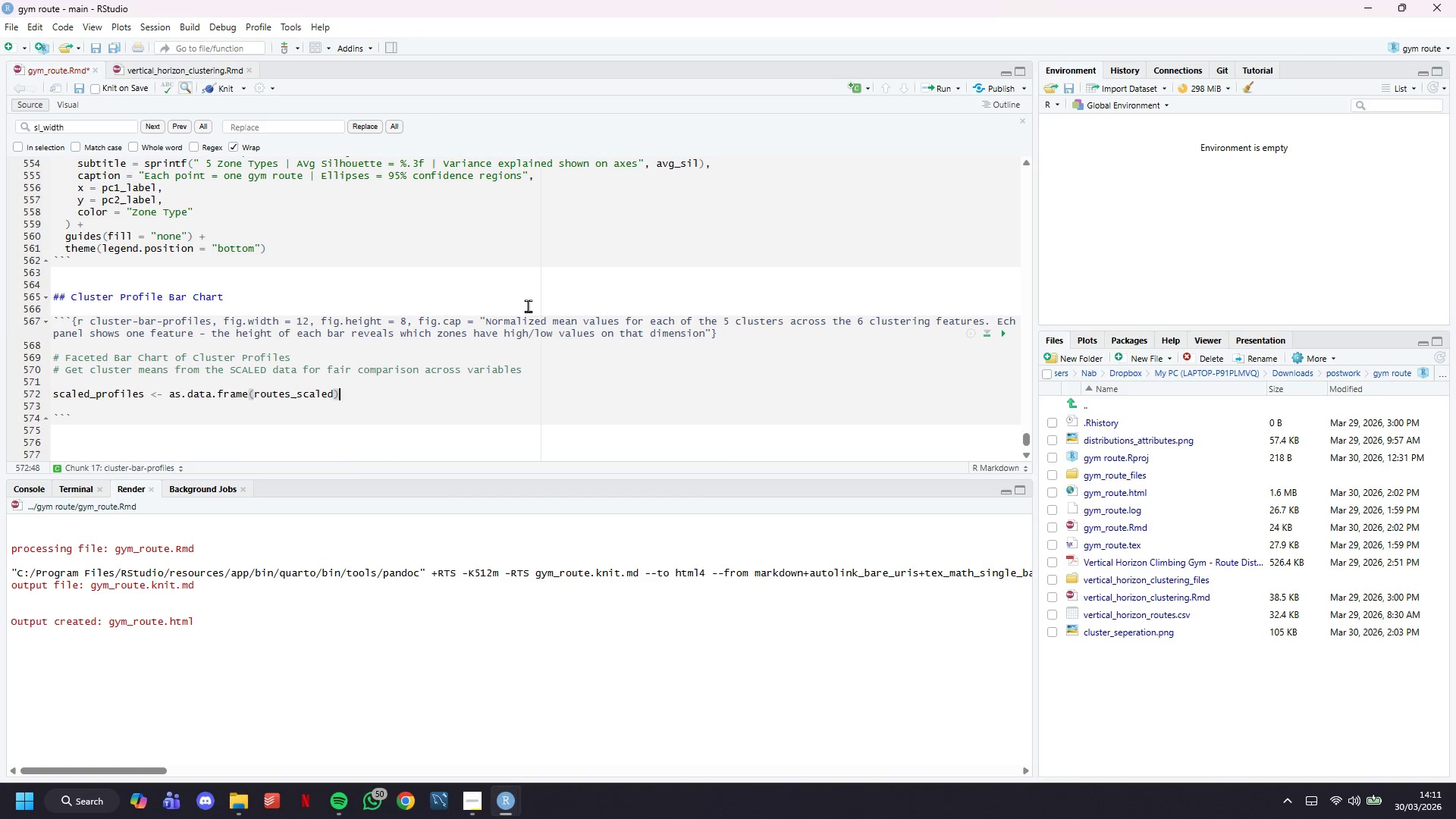 
key(Space)
 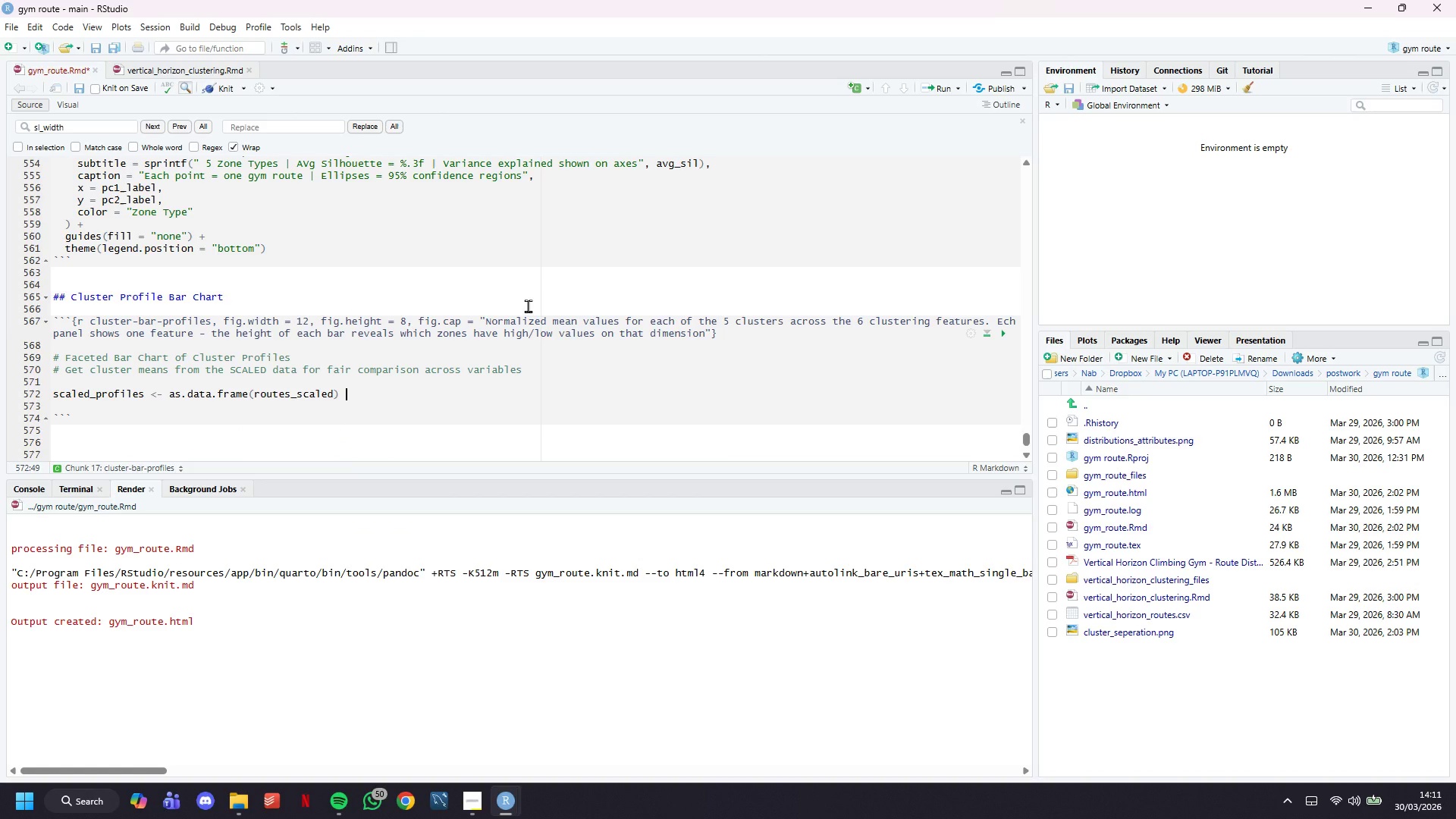 
key(Shift+5)
 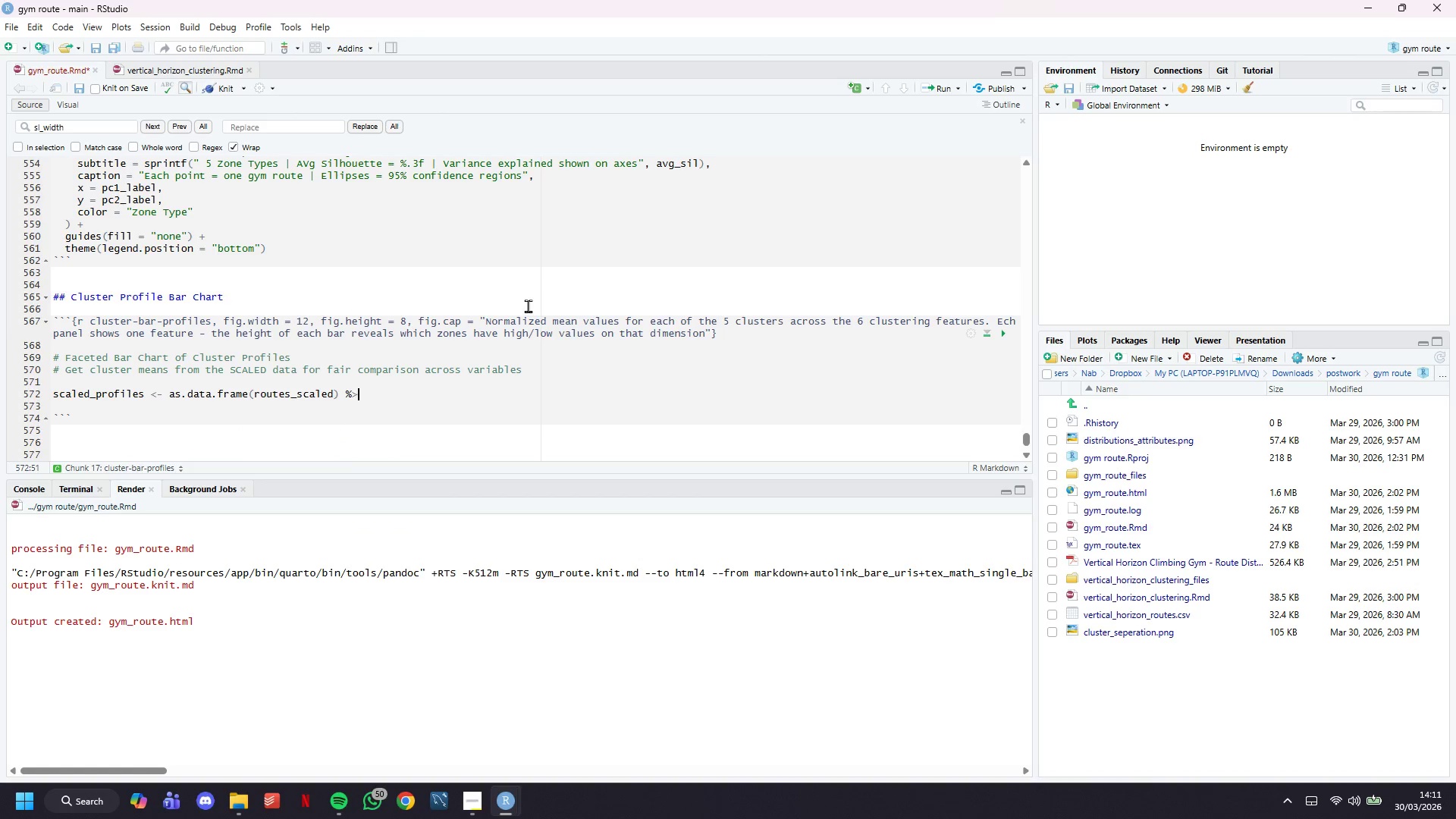 
key(Shift+Period)
 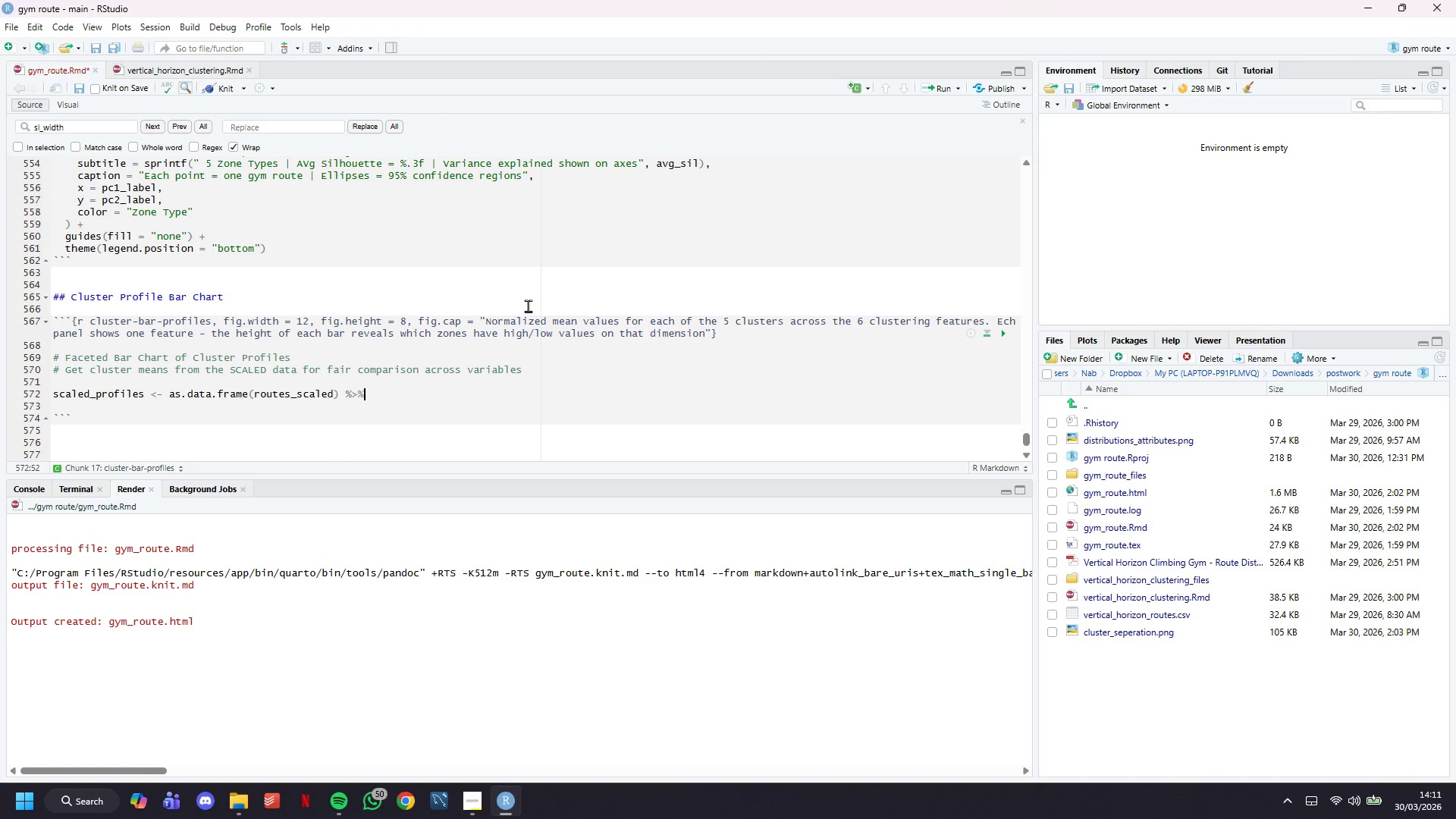 
key(Shift+5)
 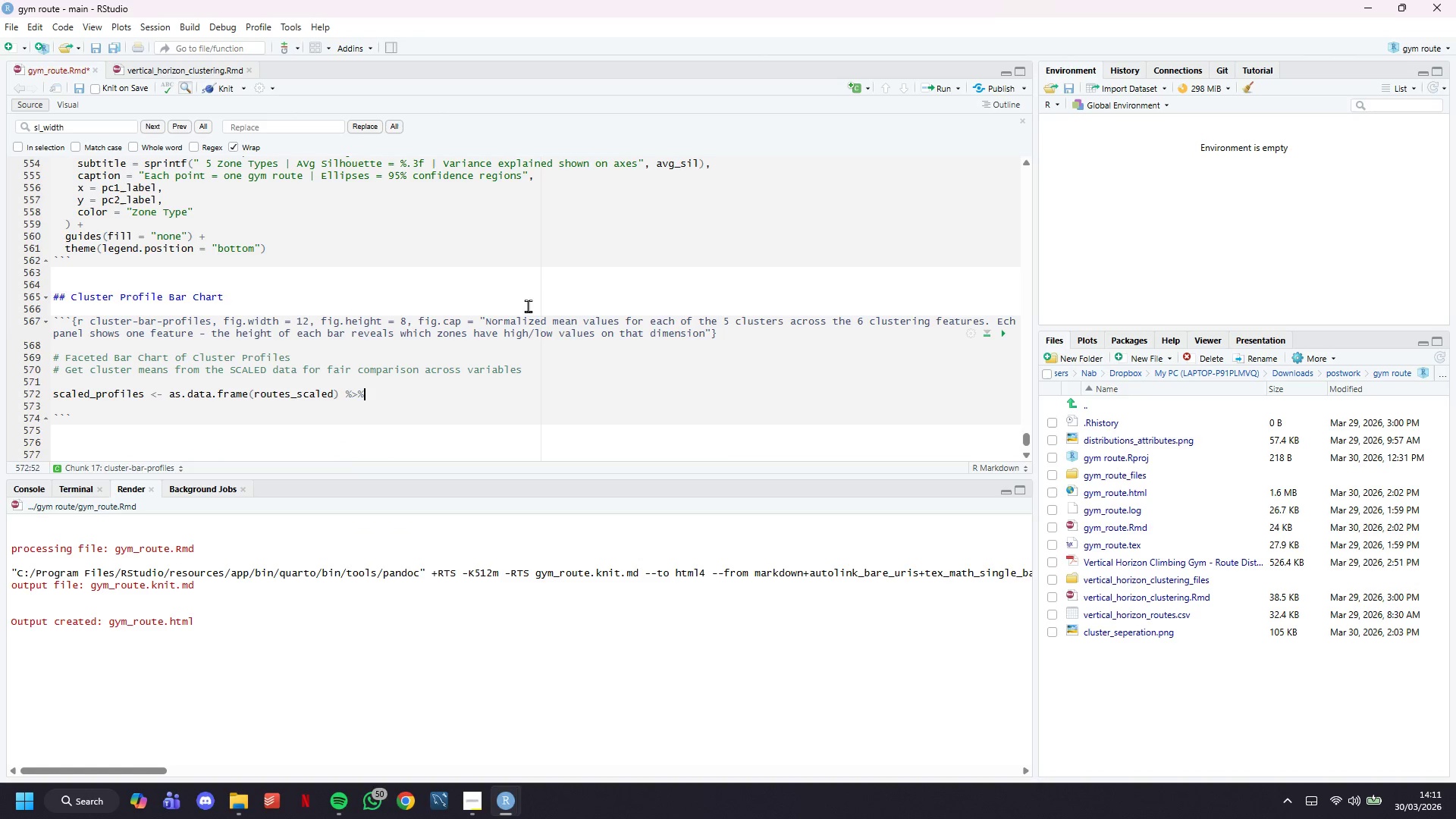 
key(Enter)
 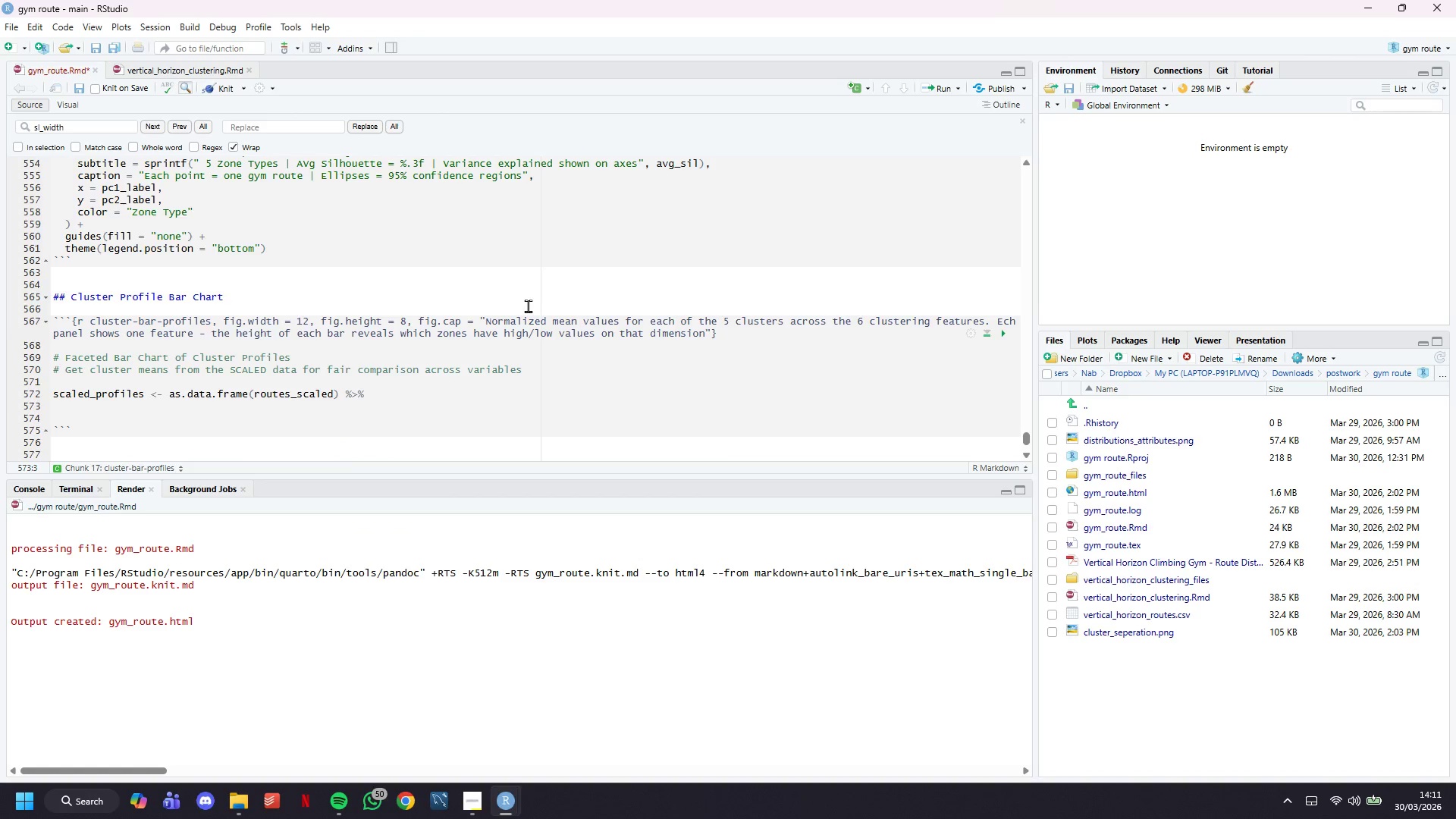 
scroll: coordinate [528, 306], scroll_direction: down, amount: 1.0
 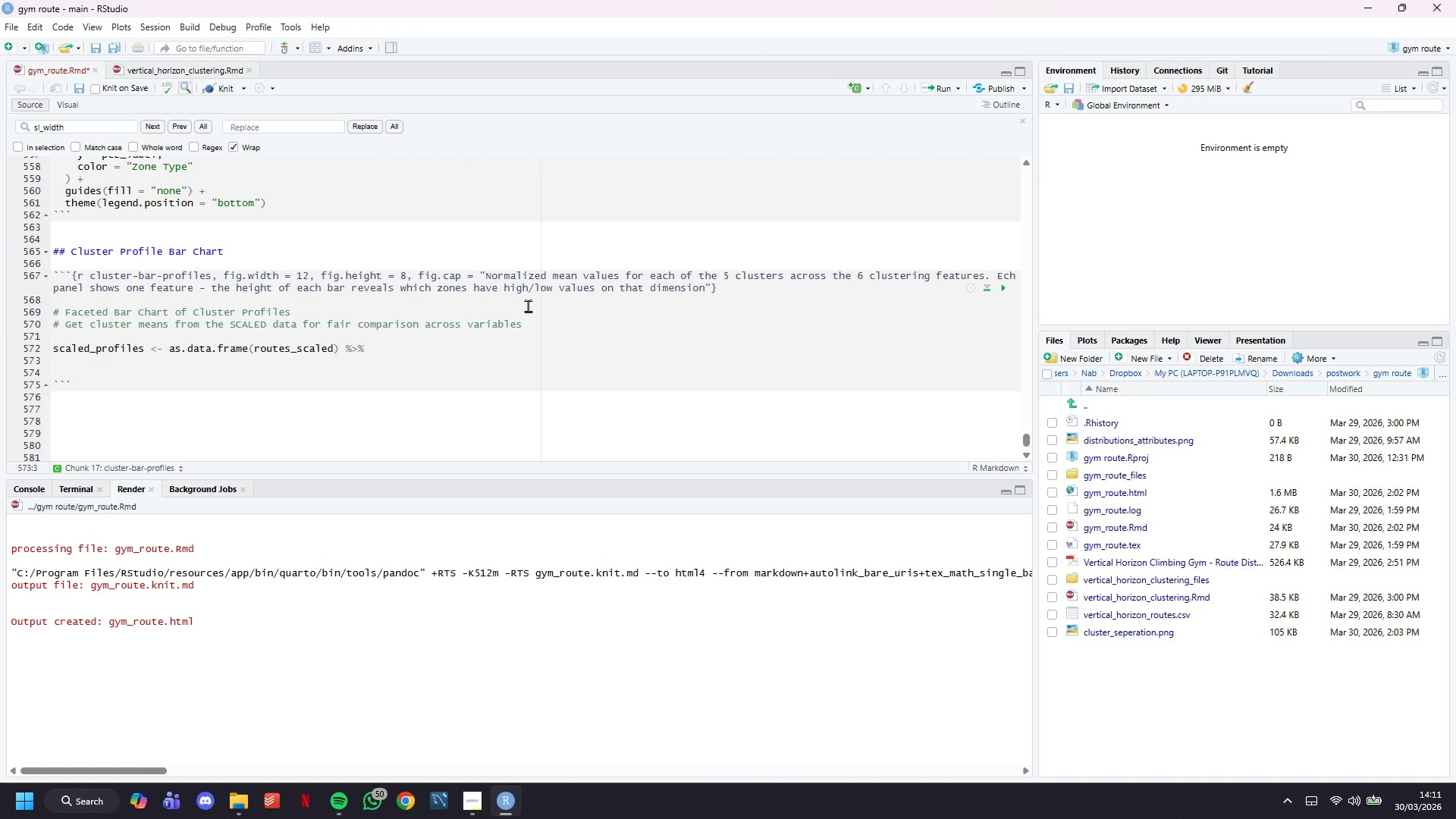 
type(mutate()
 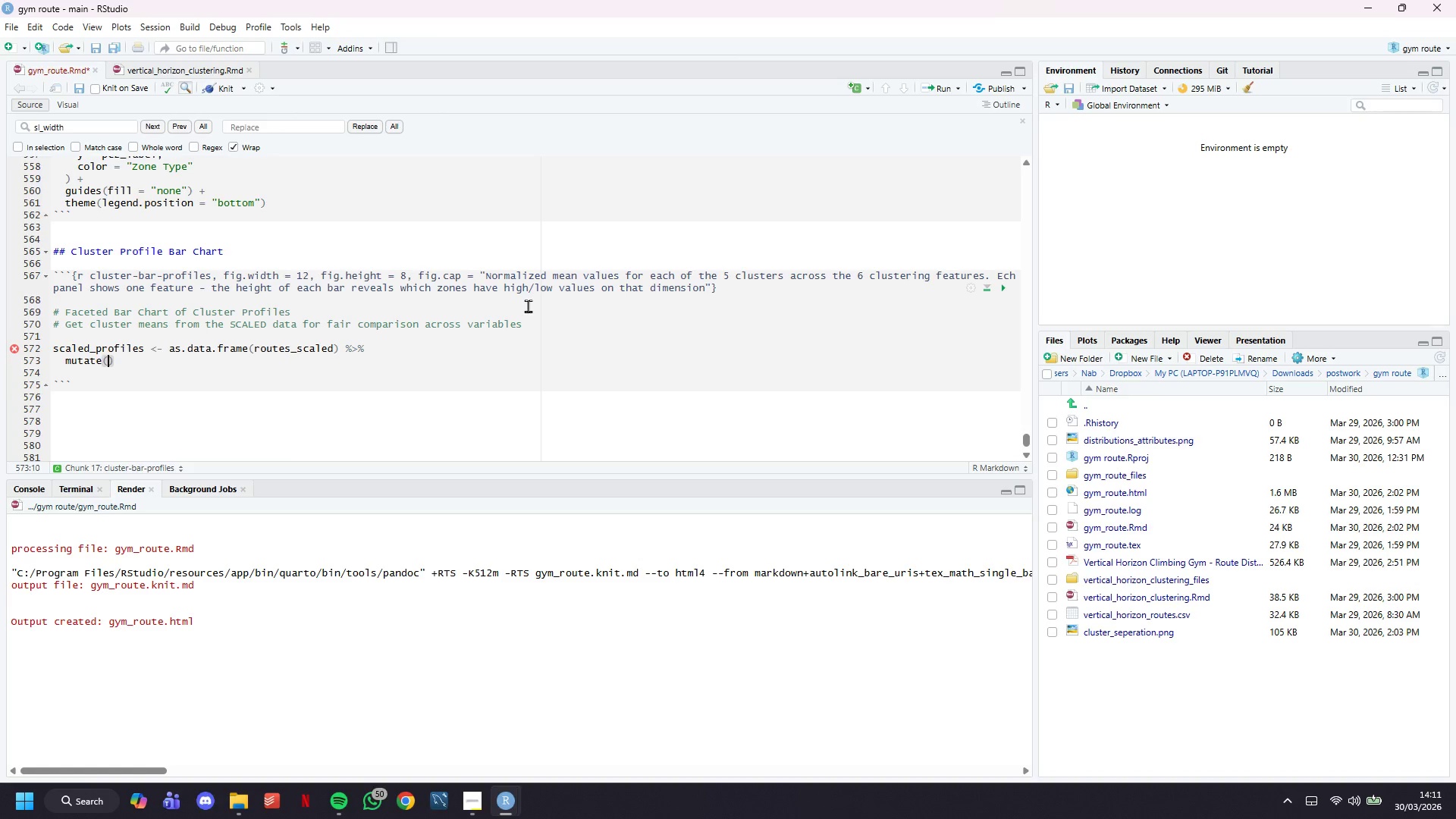 
key(Enter)
 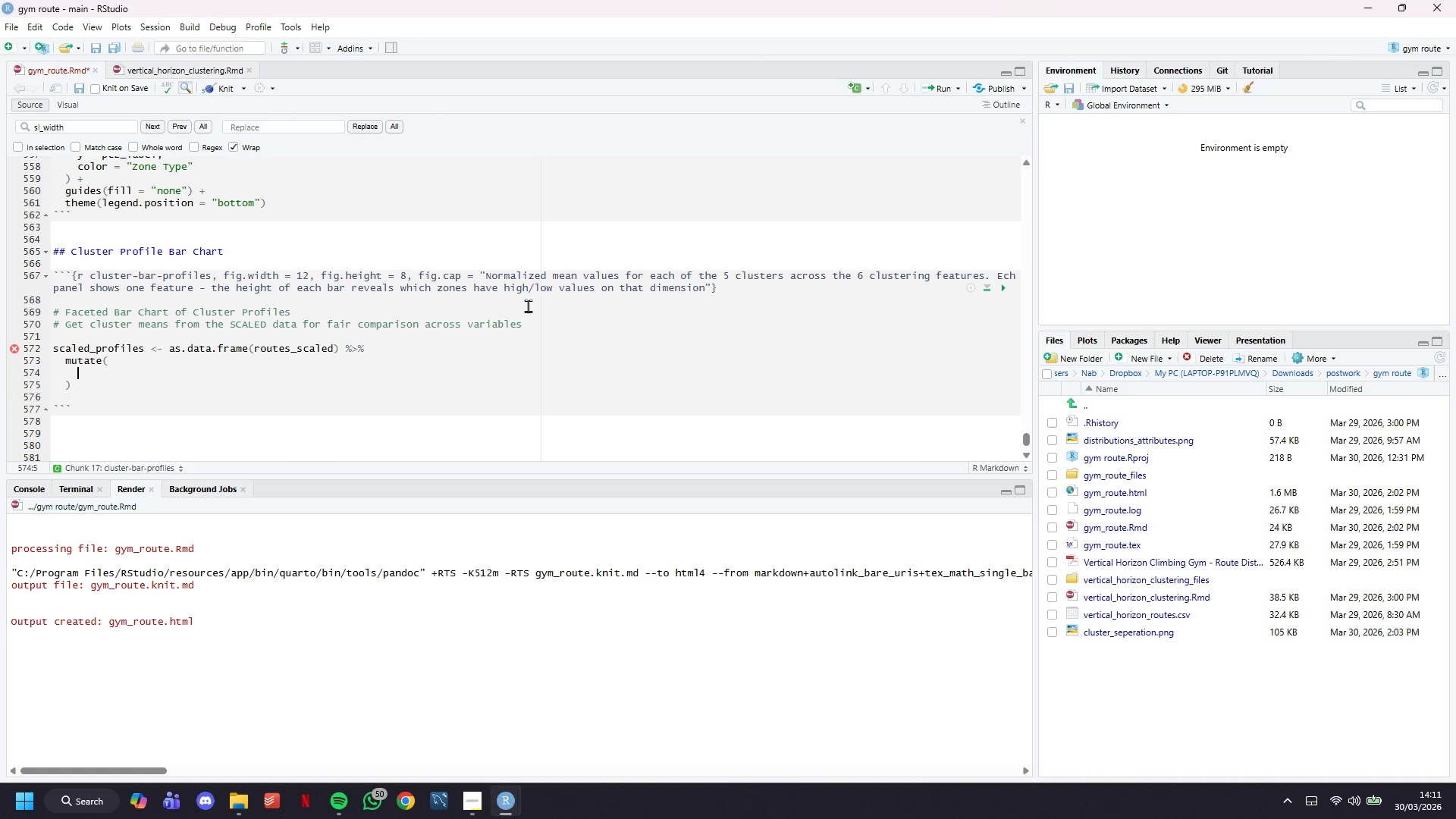 
type(cluster_id = km_result$cluster,)
 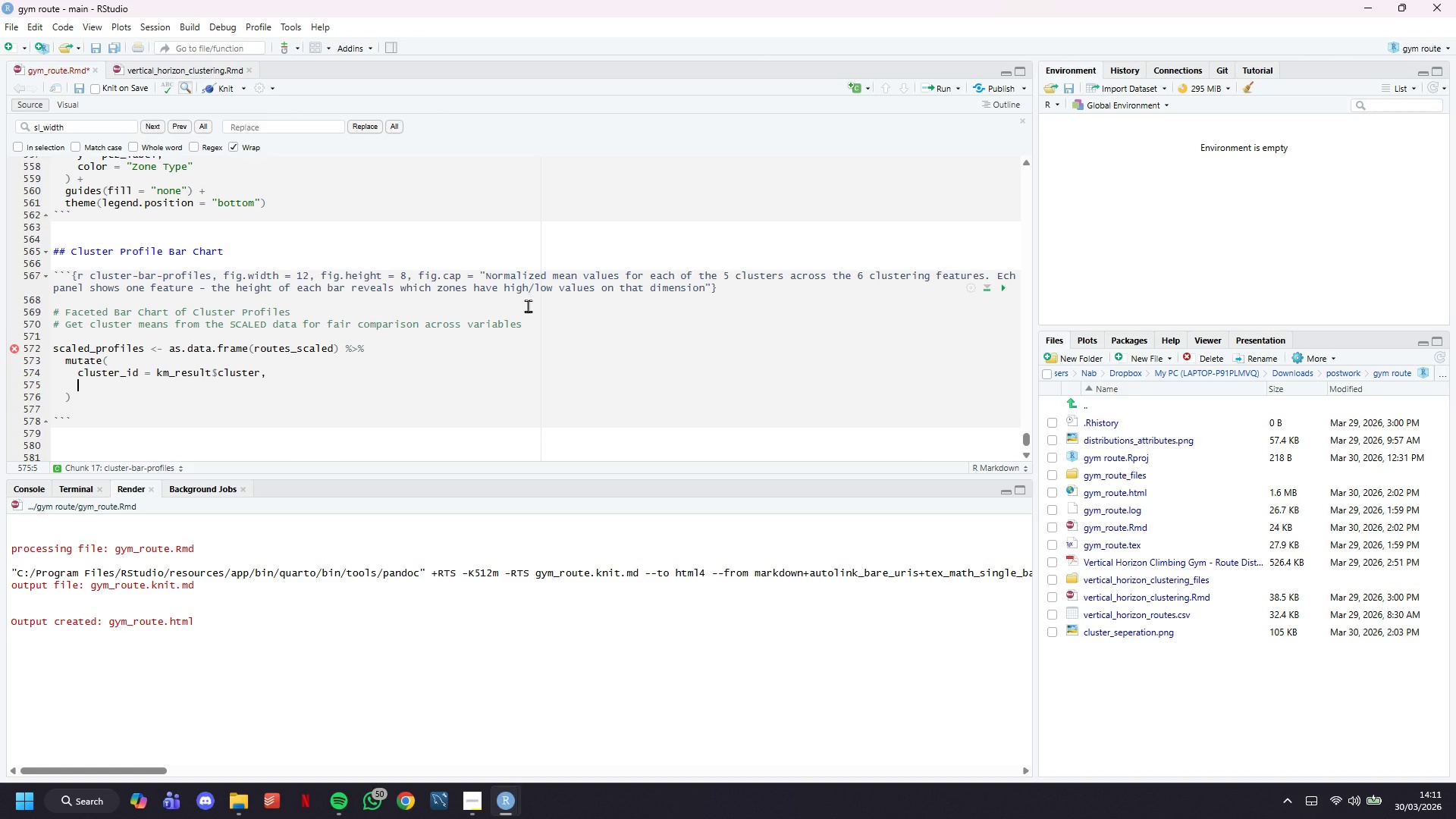 
 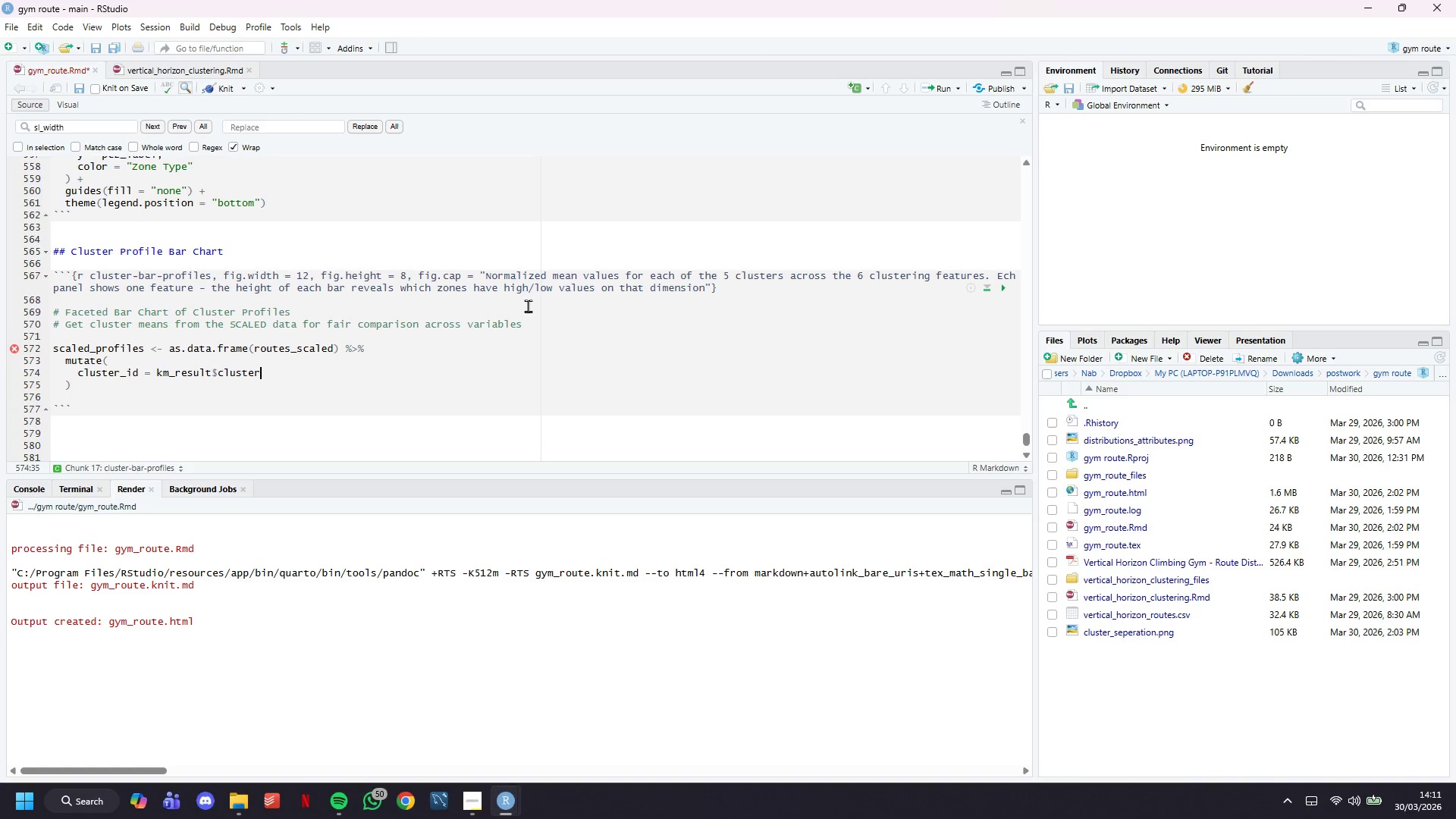 
key(Enter)
 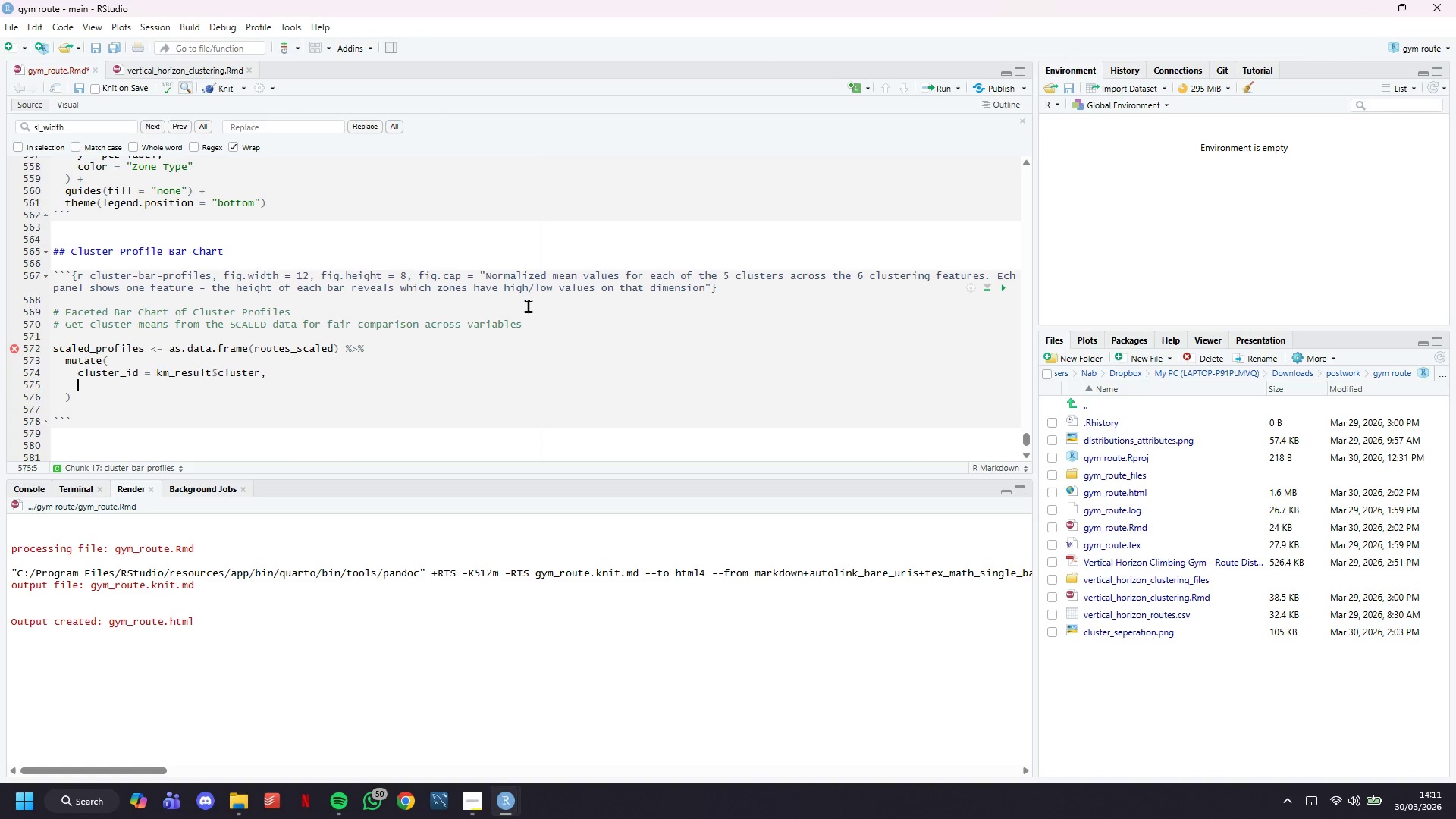 
type(zone_name = zone_map[as.character(cluster_id)
 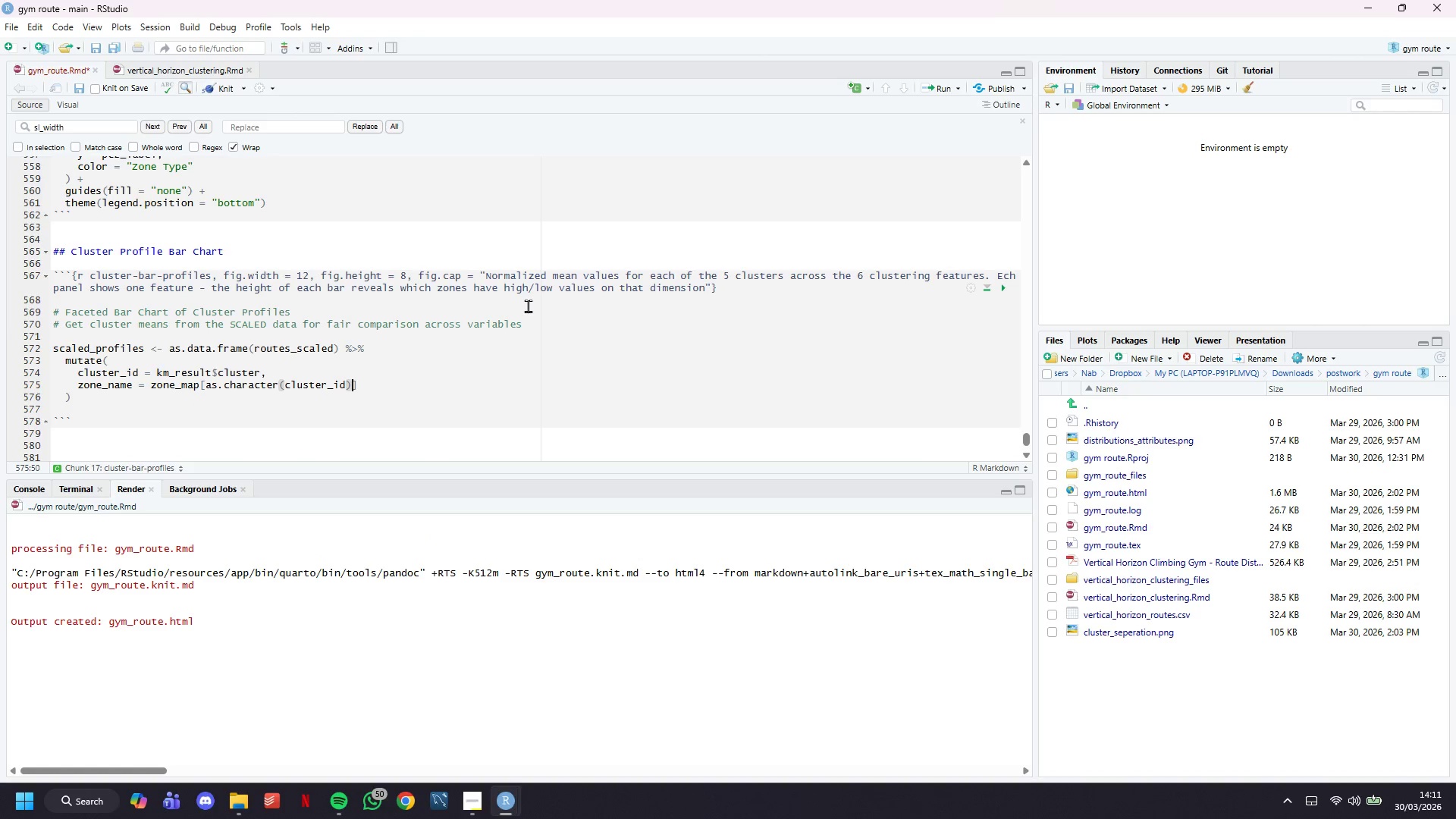 
 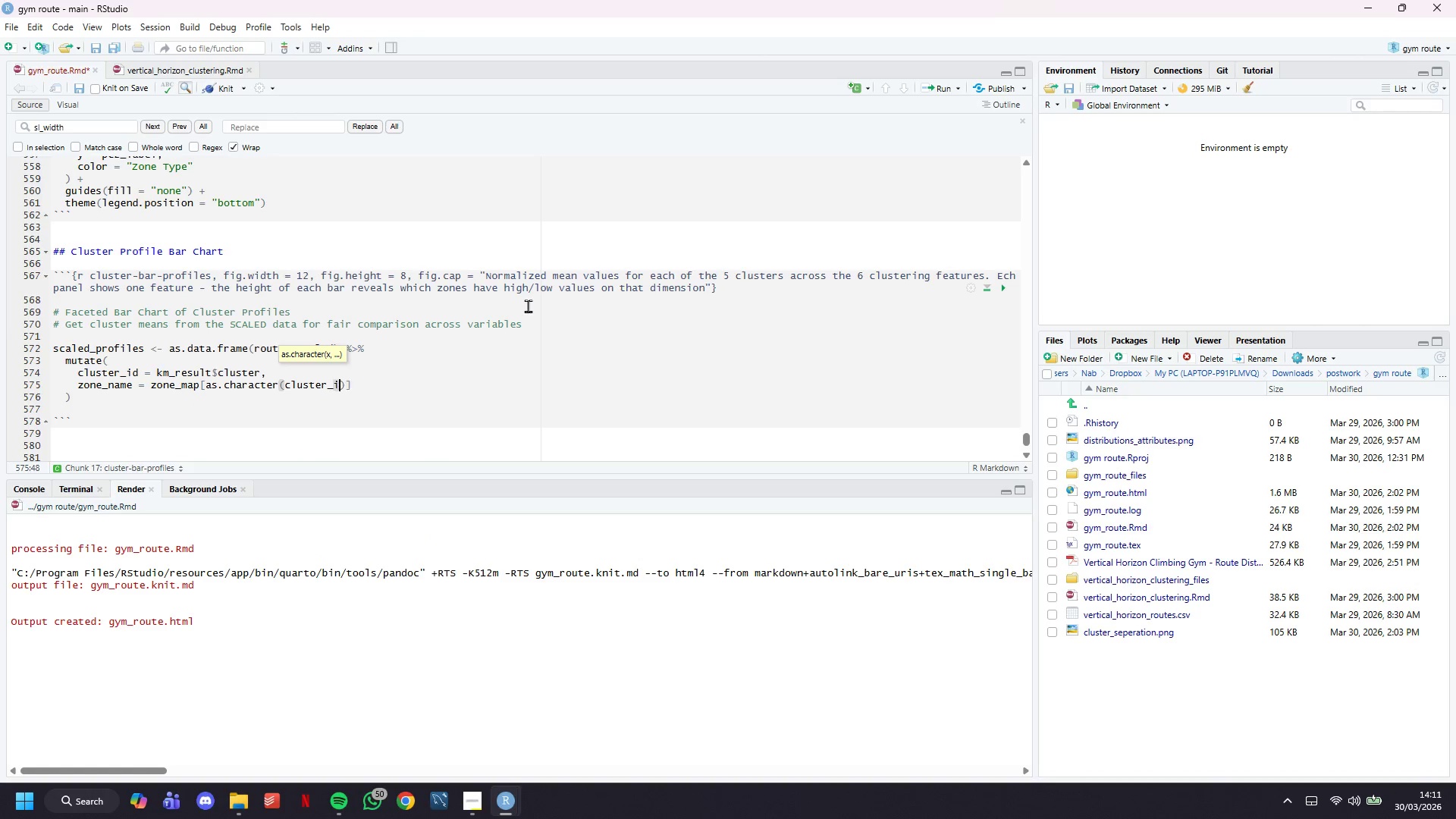 
key(ArrowRight)
 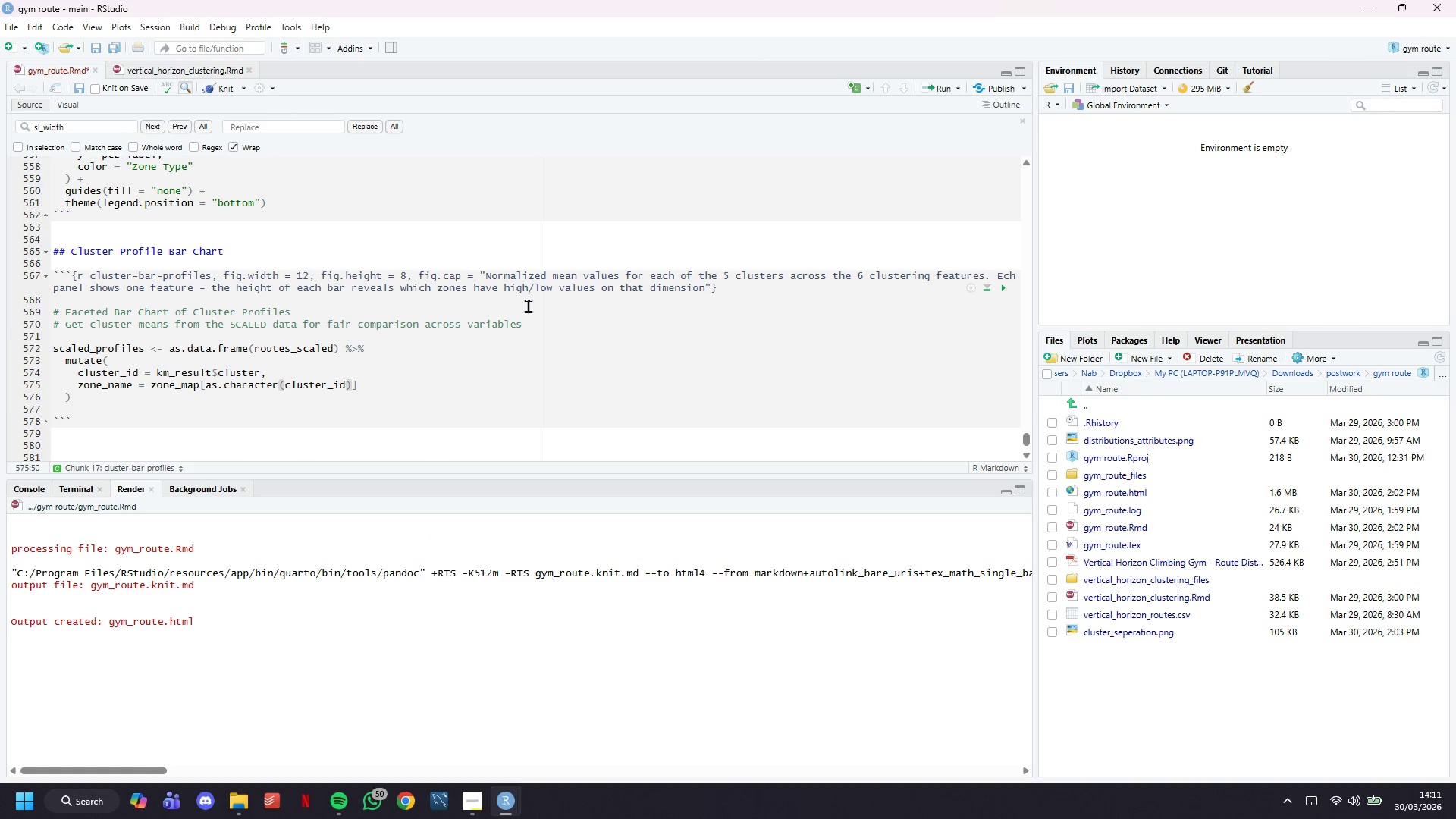 
key(ArrowRight)
 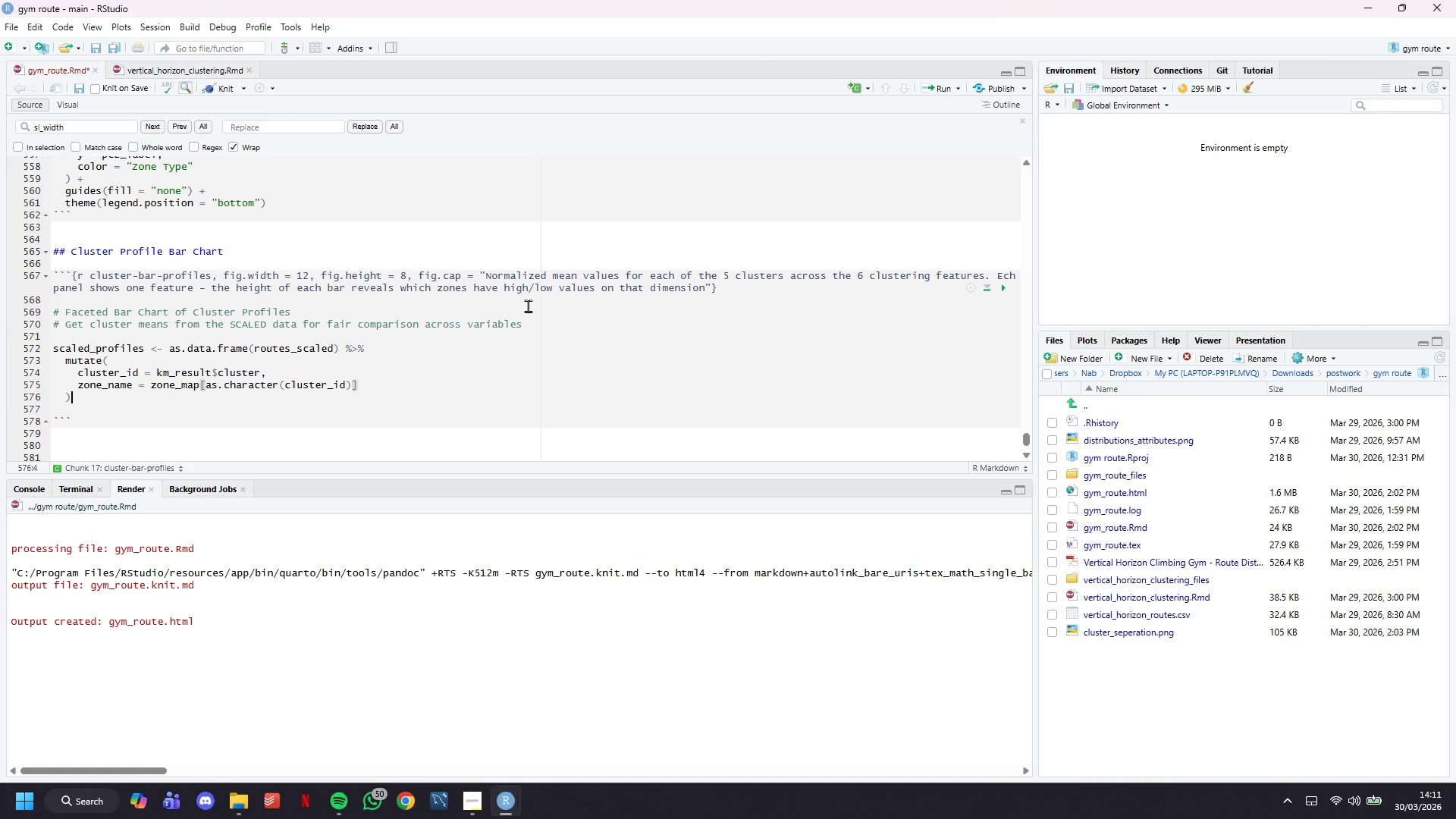 
key(ArrowDown)
 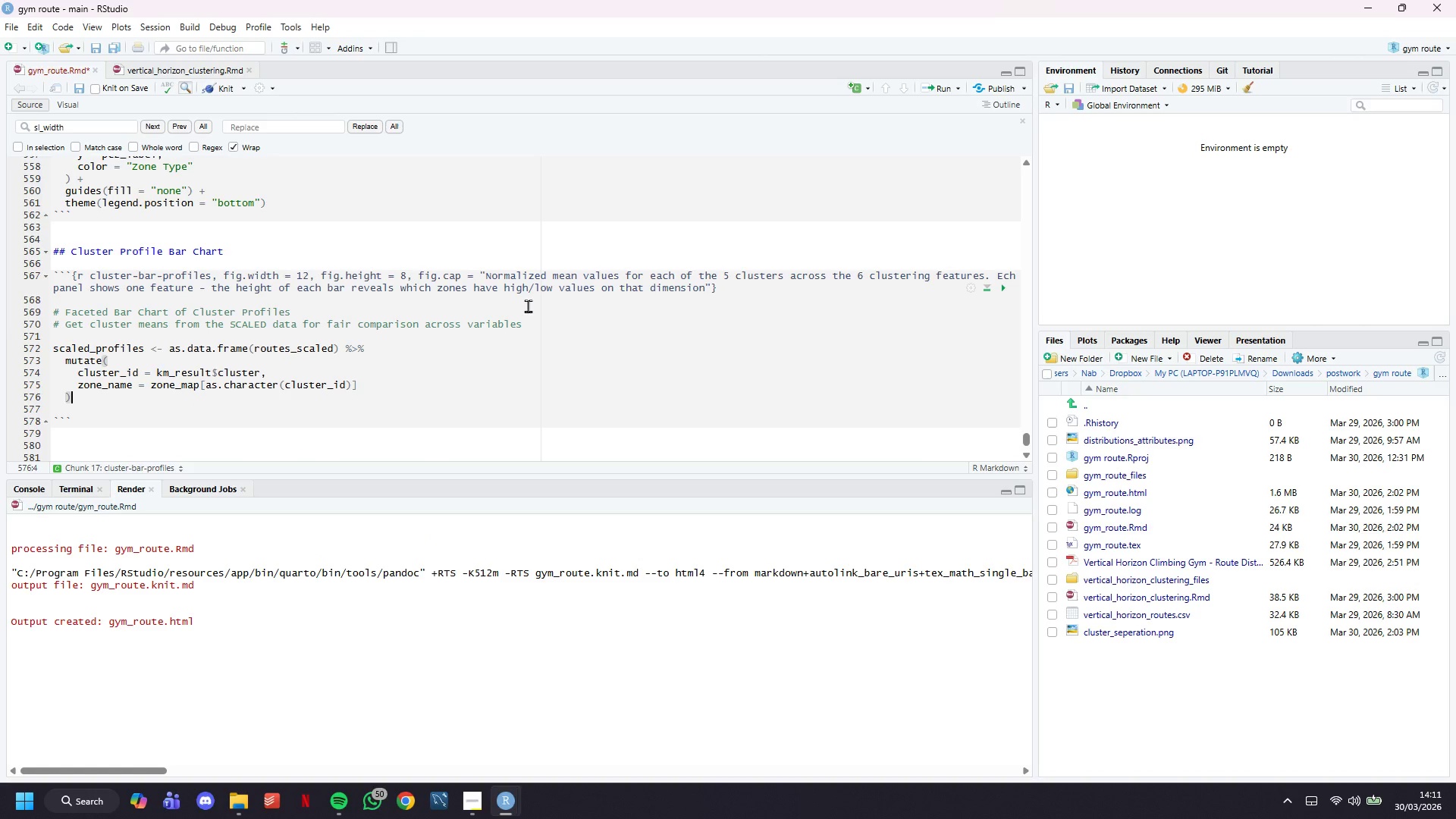 
key(Space)
 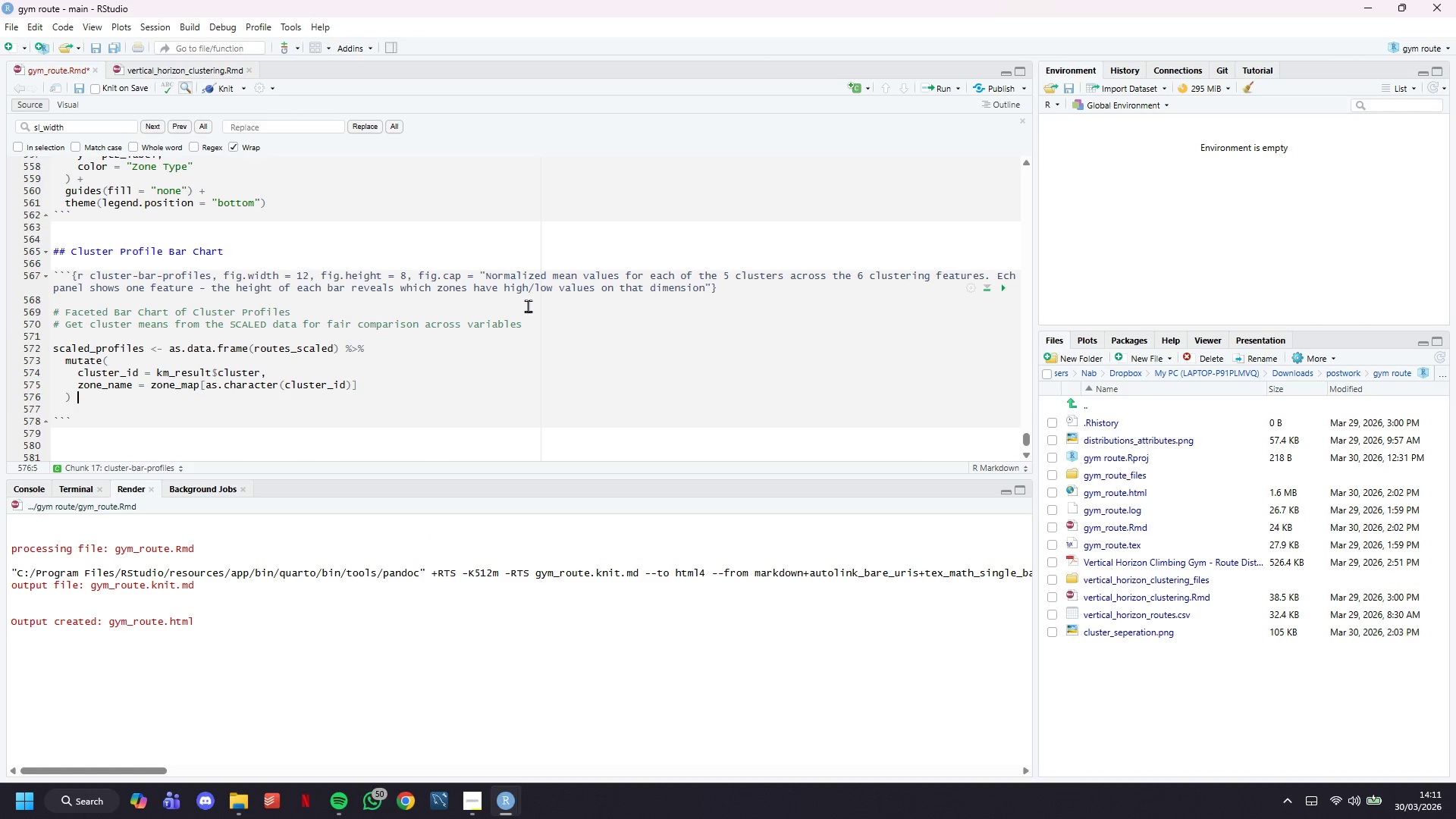 
key(Shift+5)
 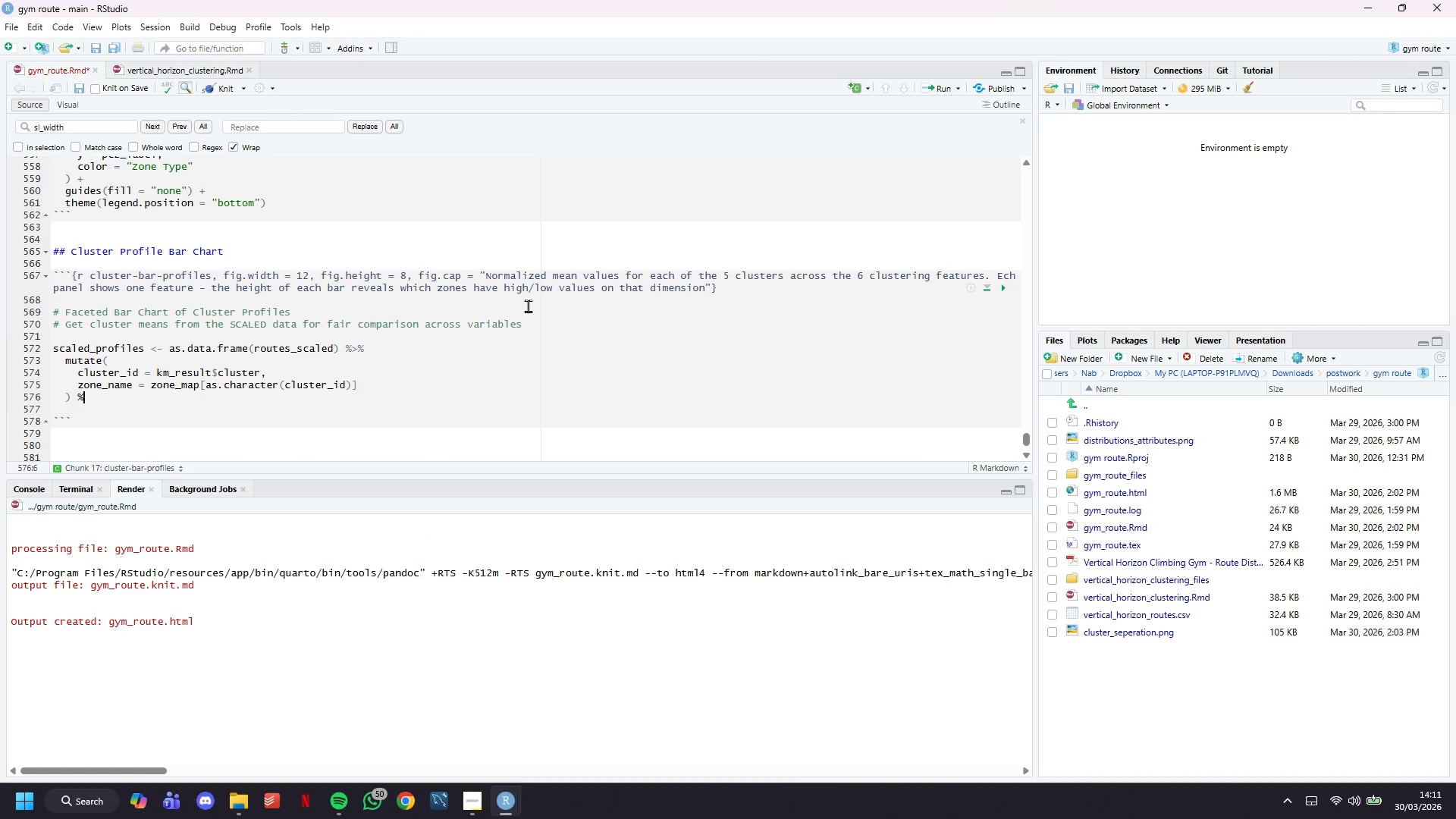 
key(Shift+Period)
 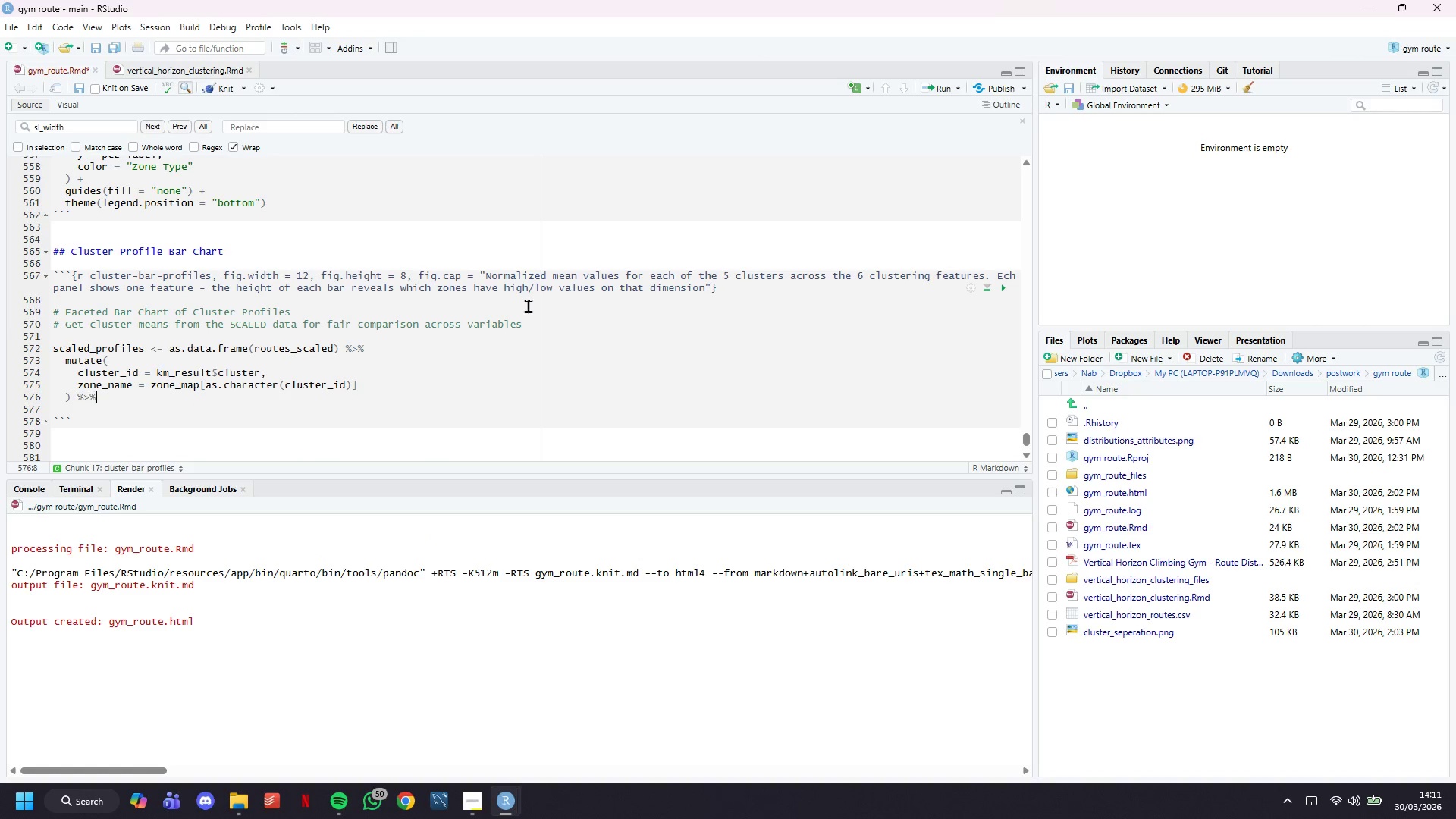 
key(Shift+5)
 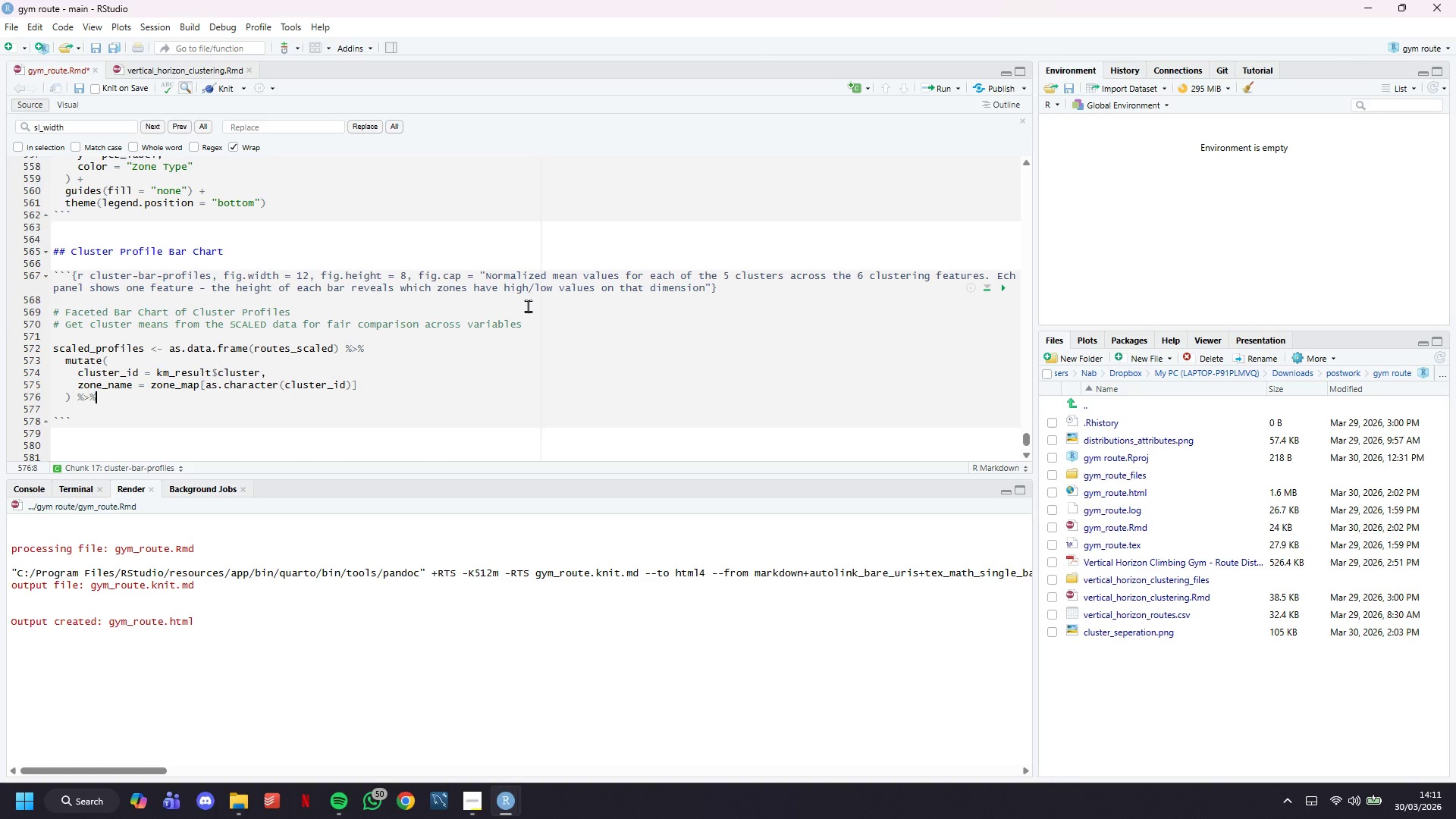 
key(Enter)
 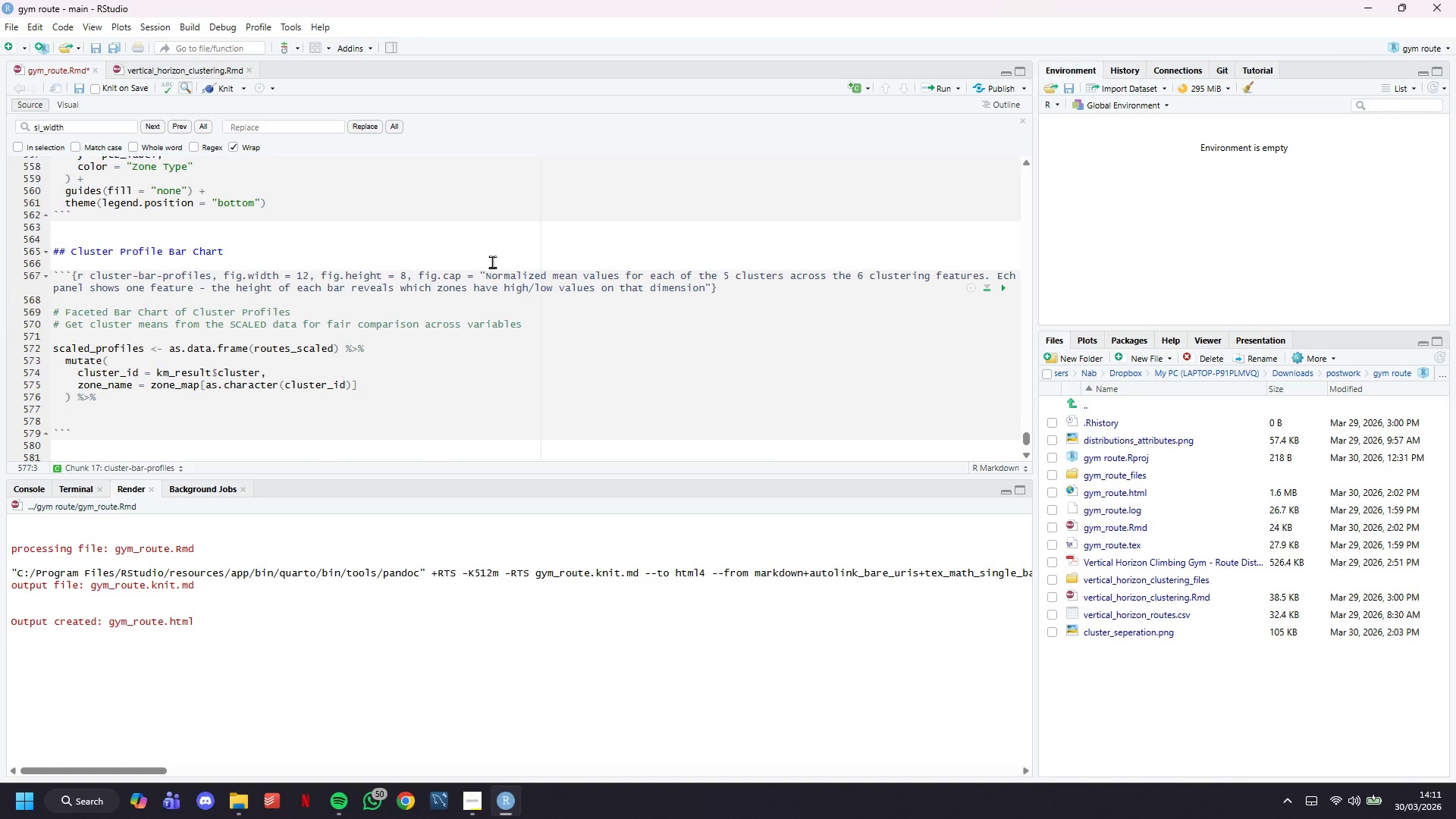 
scroll: coordinate [491, 261], scroll_direction: down, amount: 2.0
 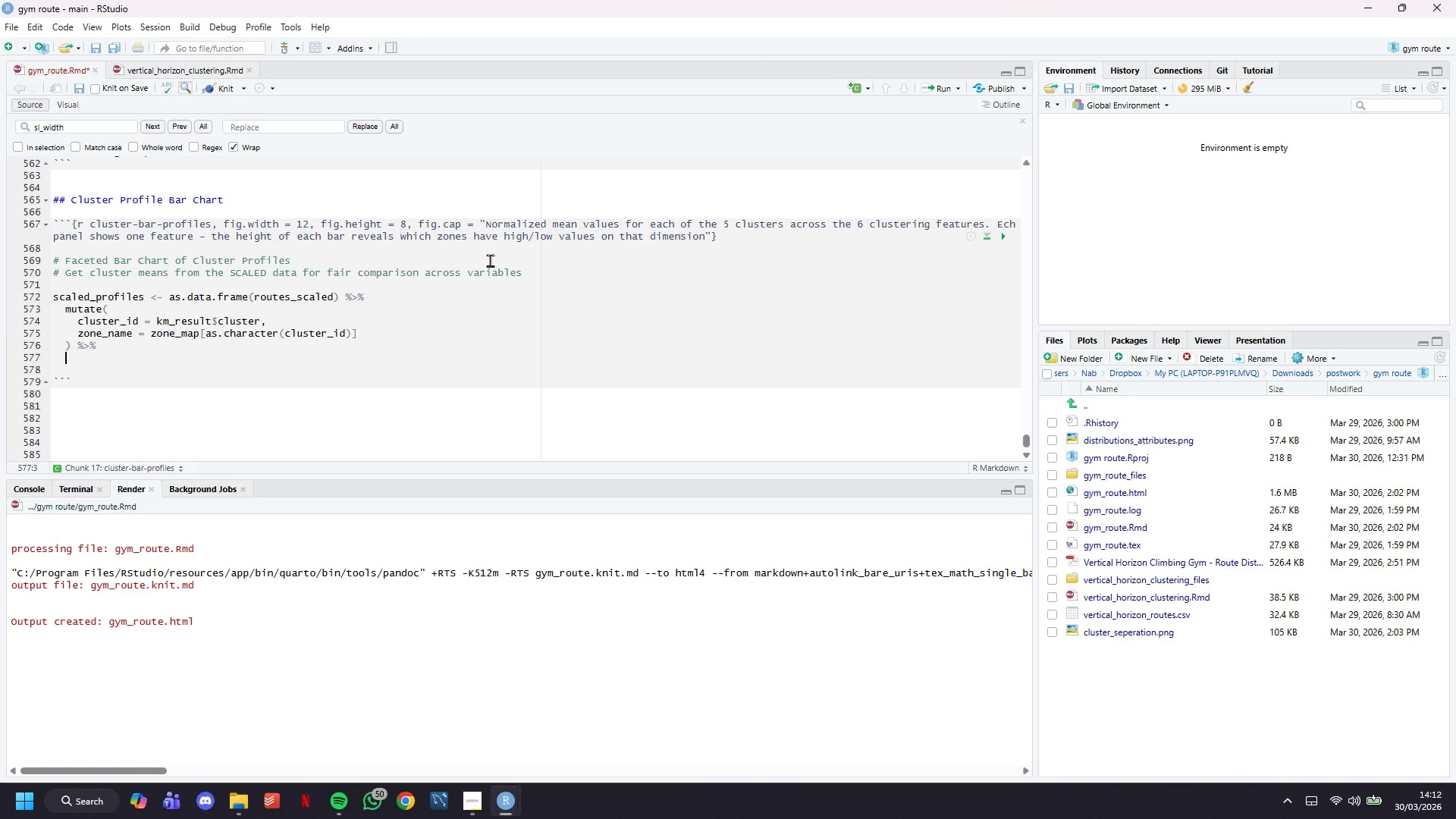 
type(group_by(zone_name)
 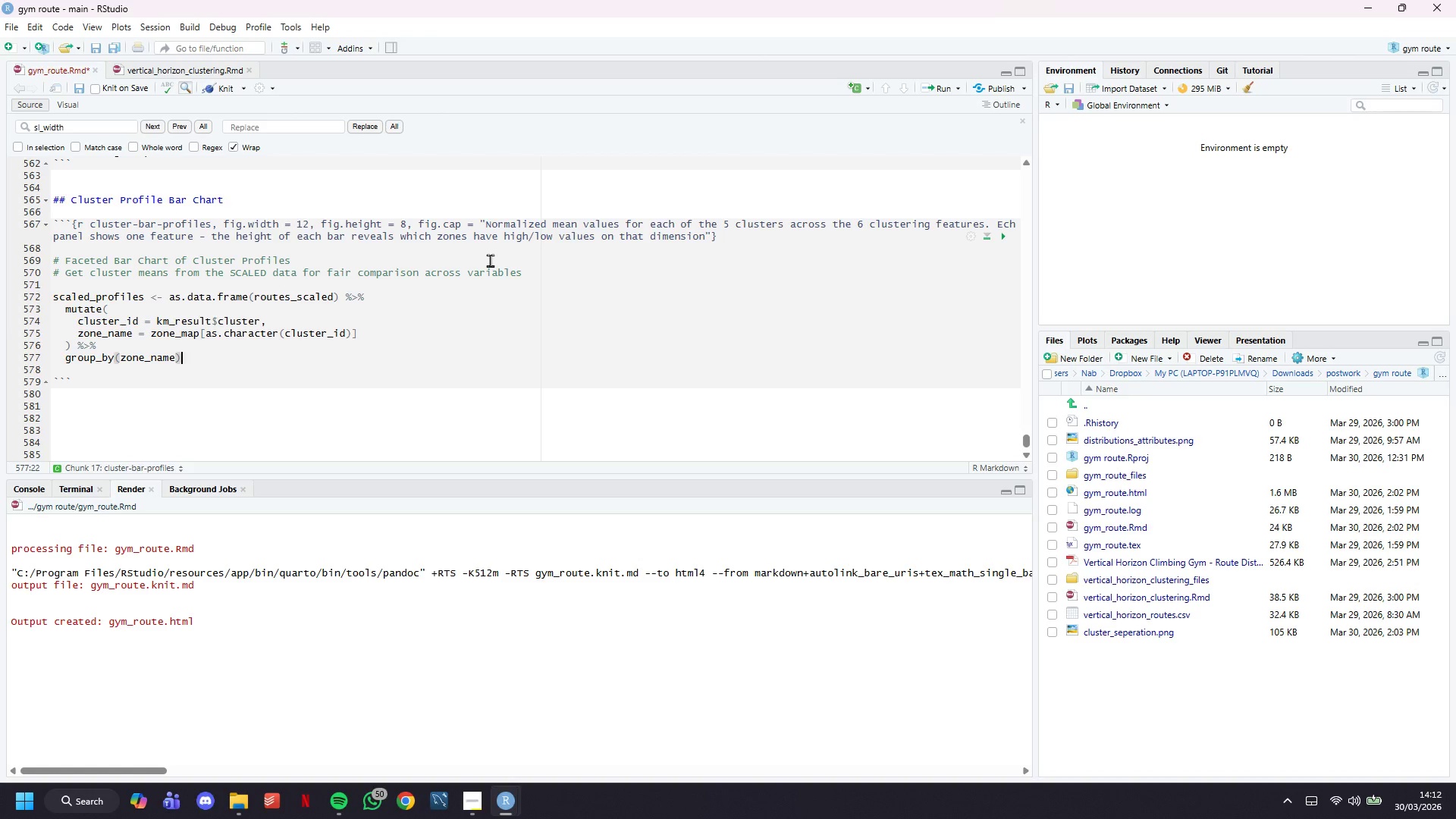 
 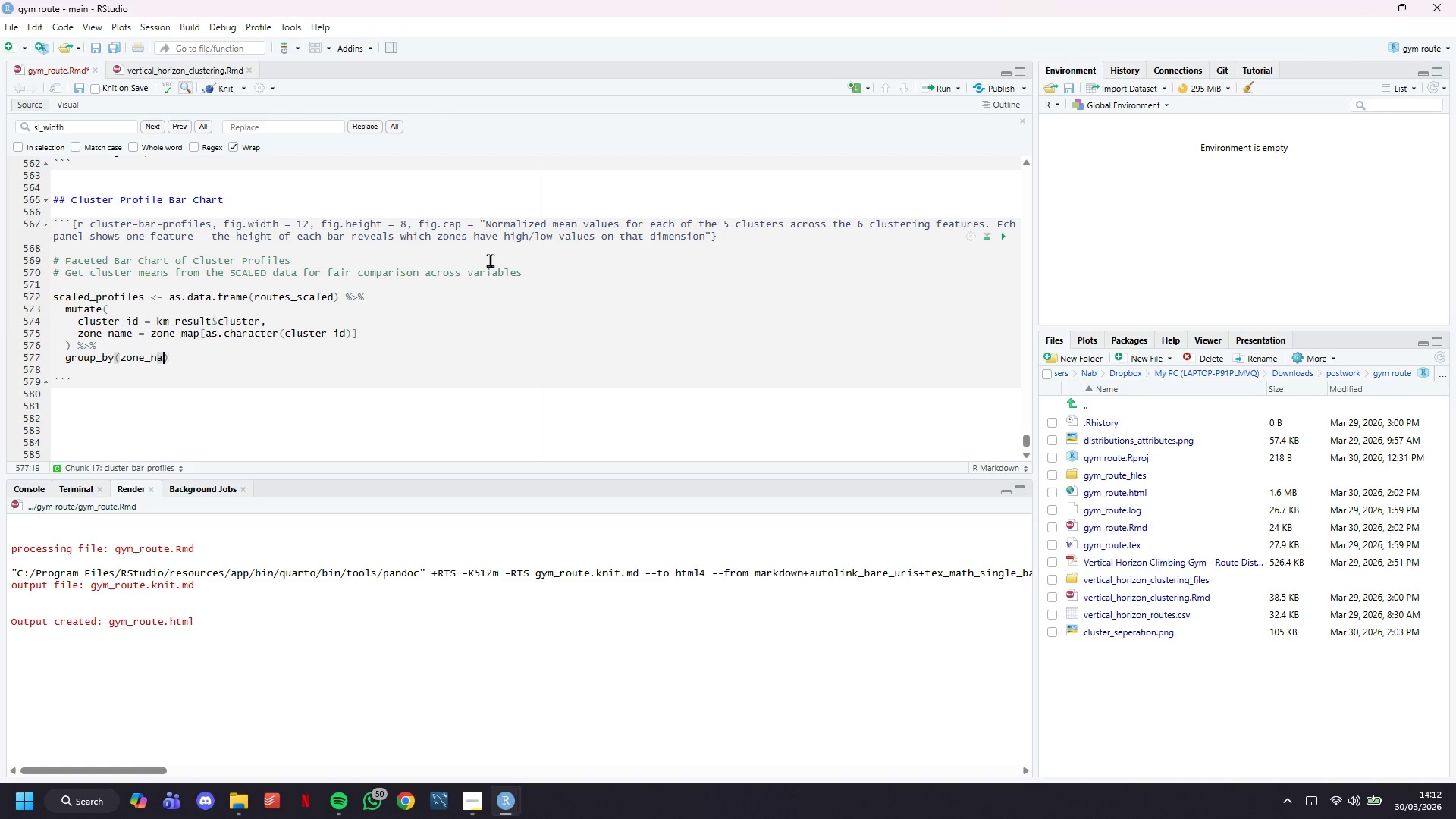 
key(ArrowRight)
 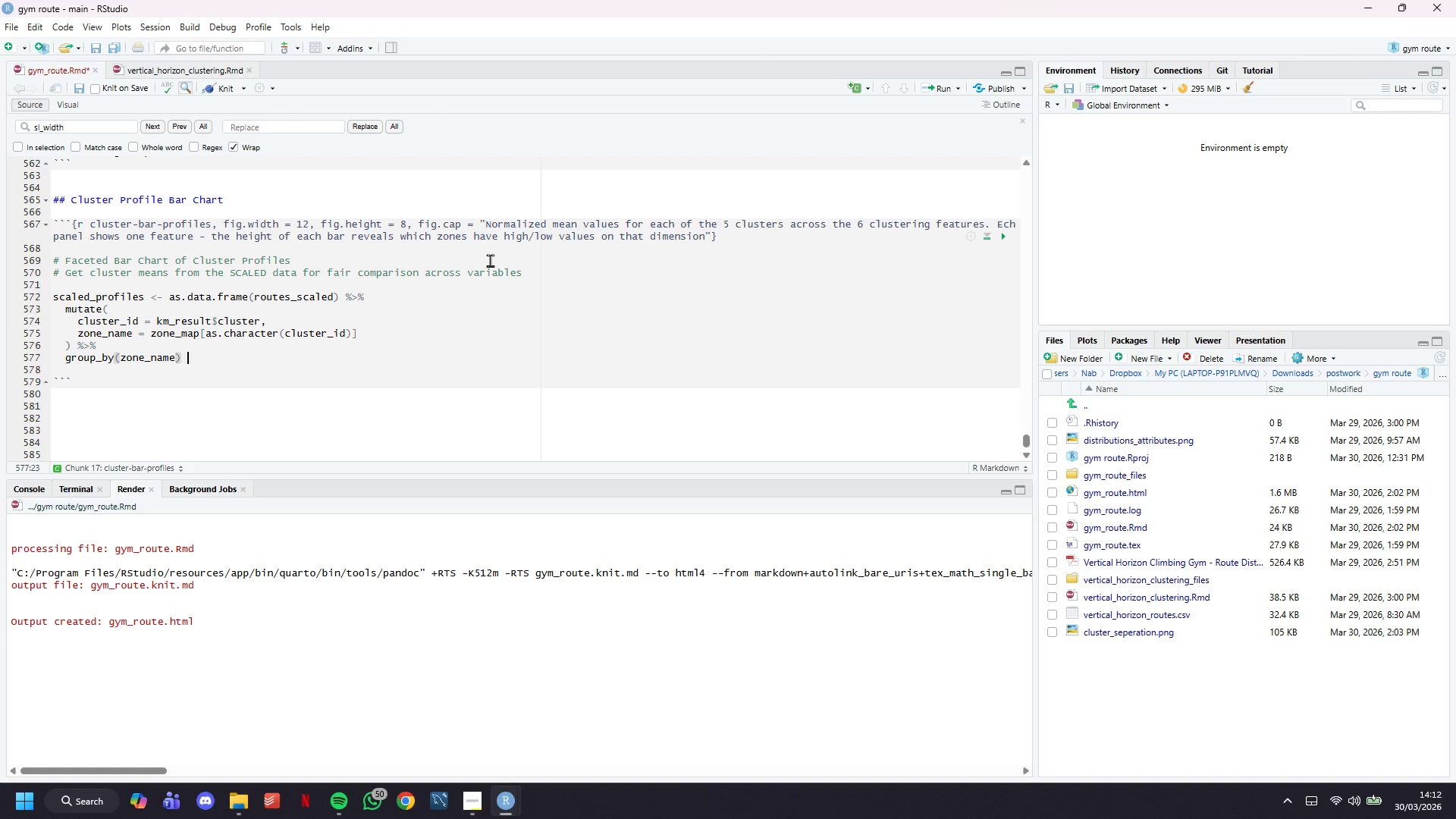 
key(Space)
 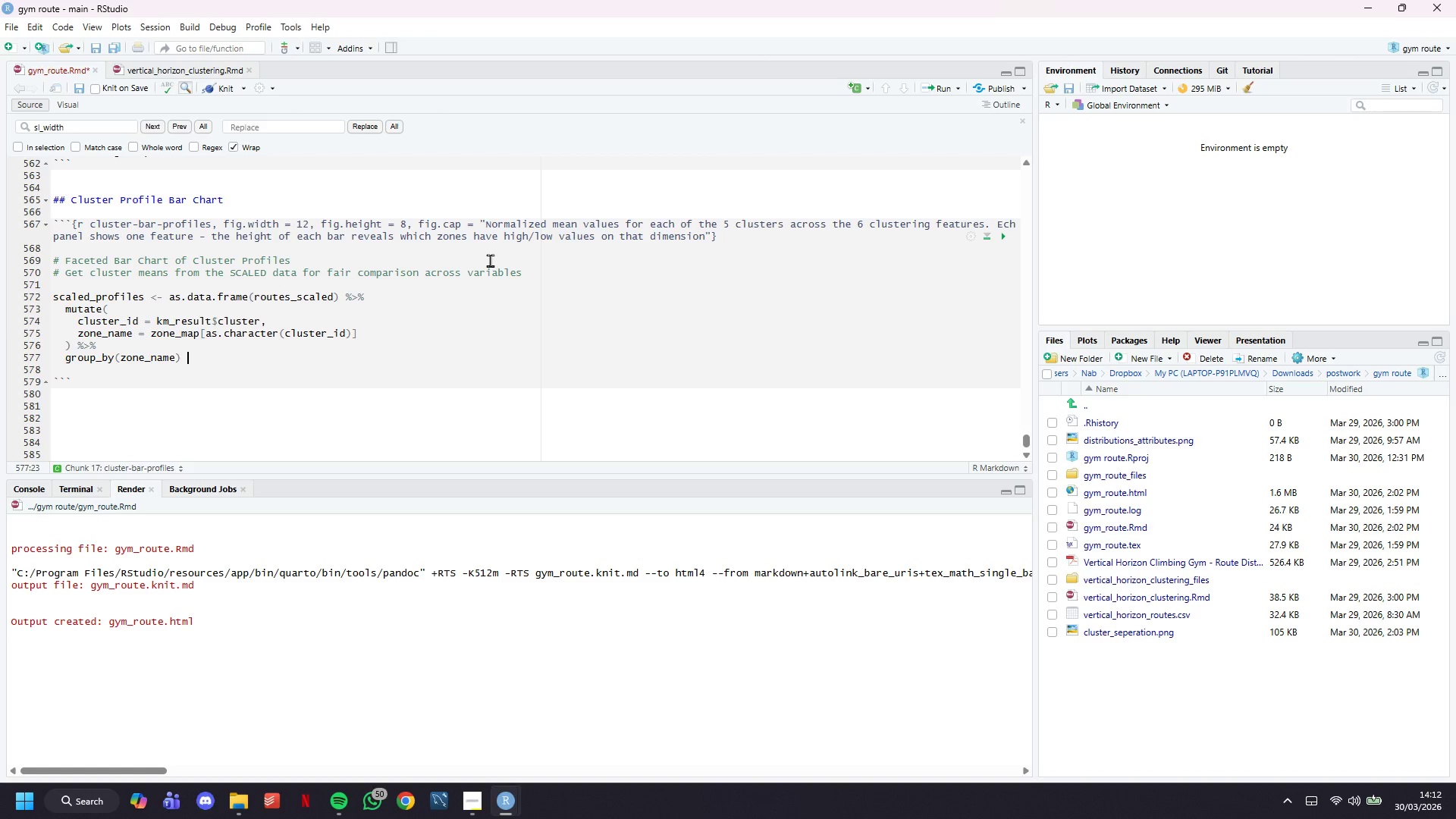 
key(Shift+5)
 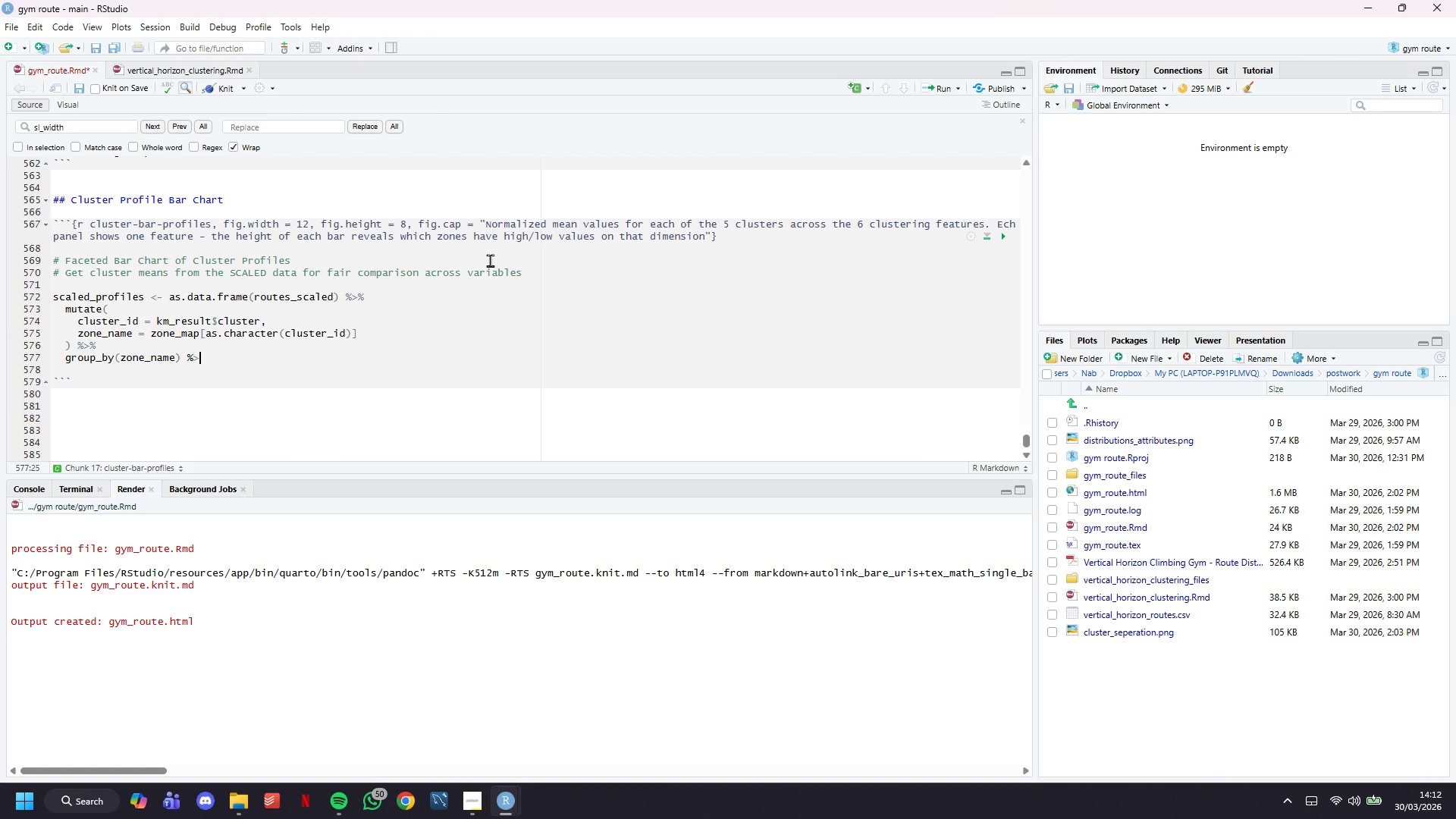 
key(Shift+Period)
 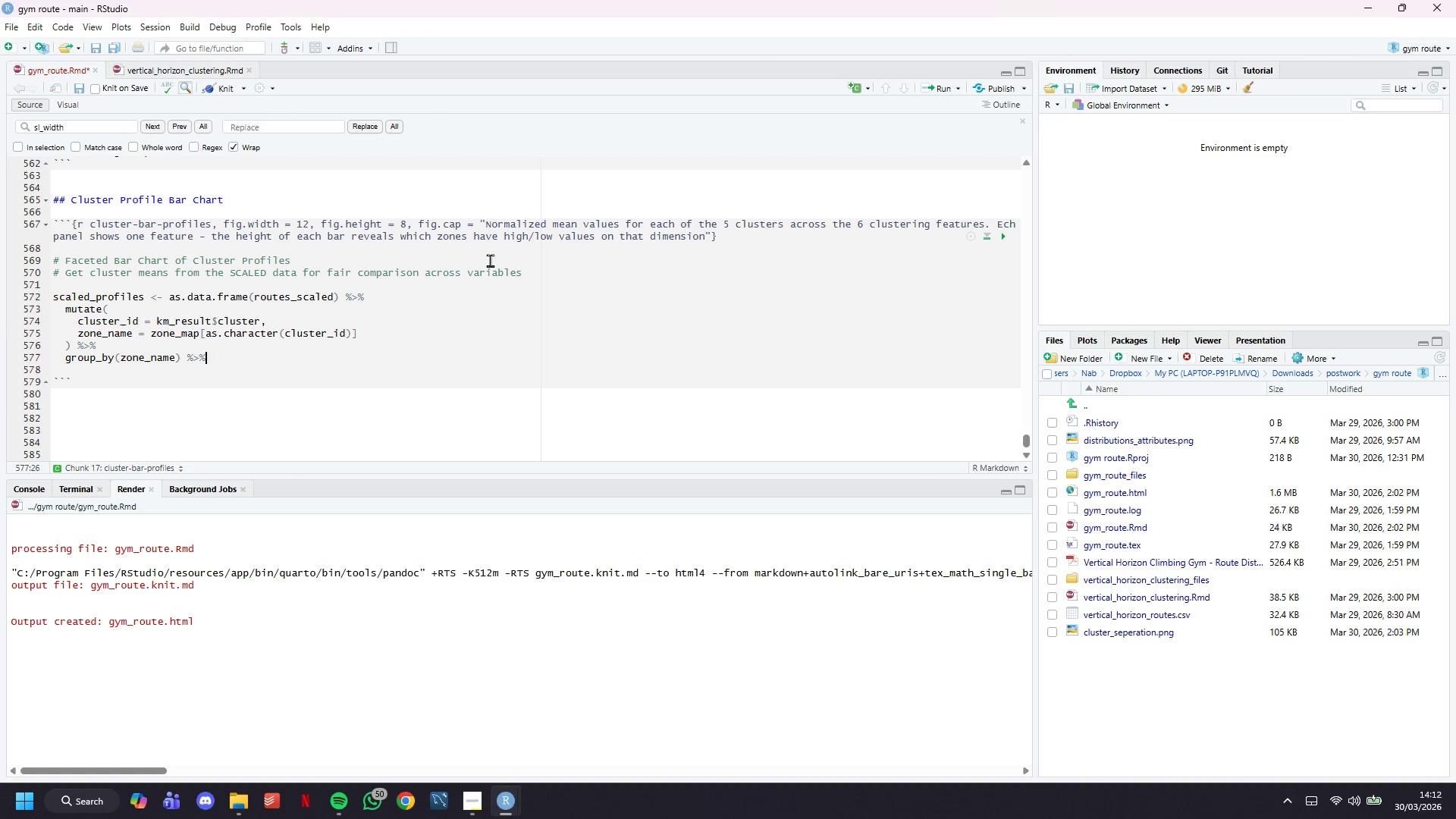 
key(Shift+5)
 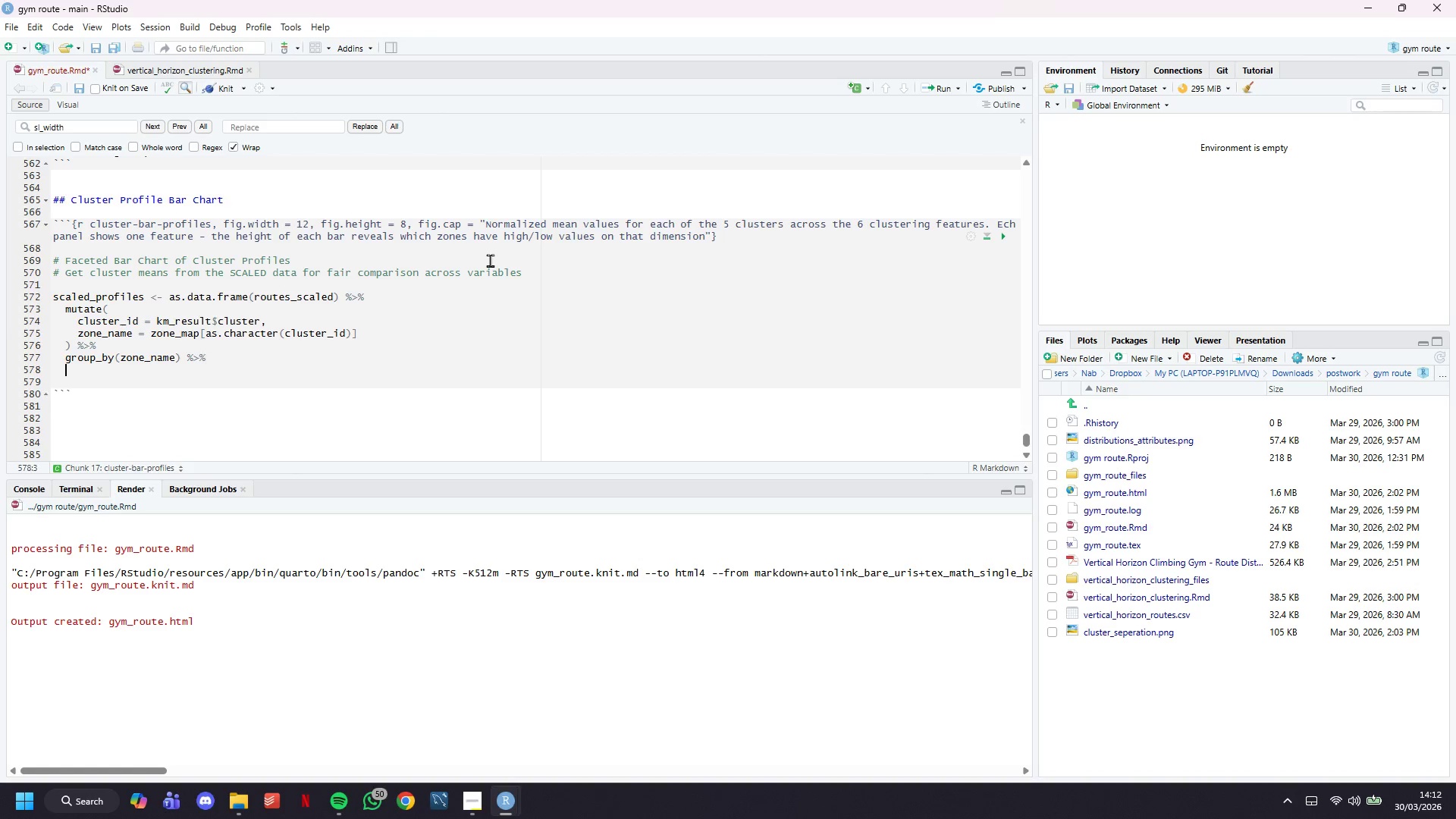 
key(Enter)
 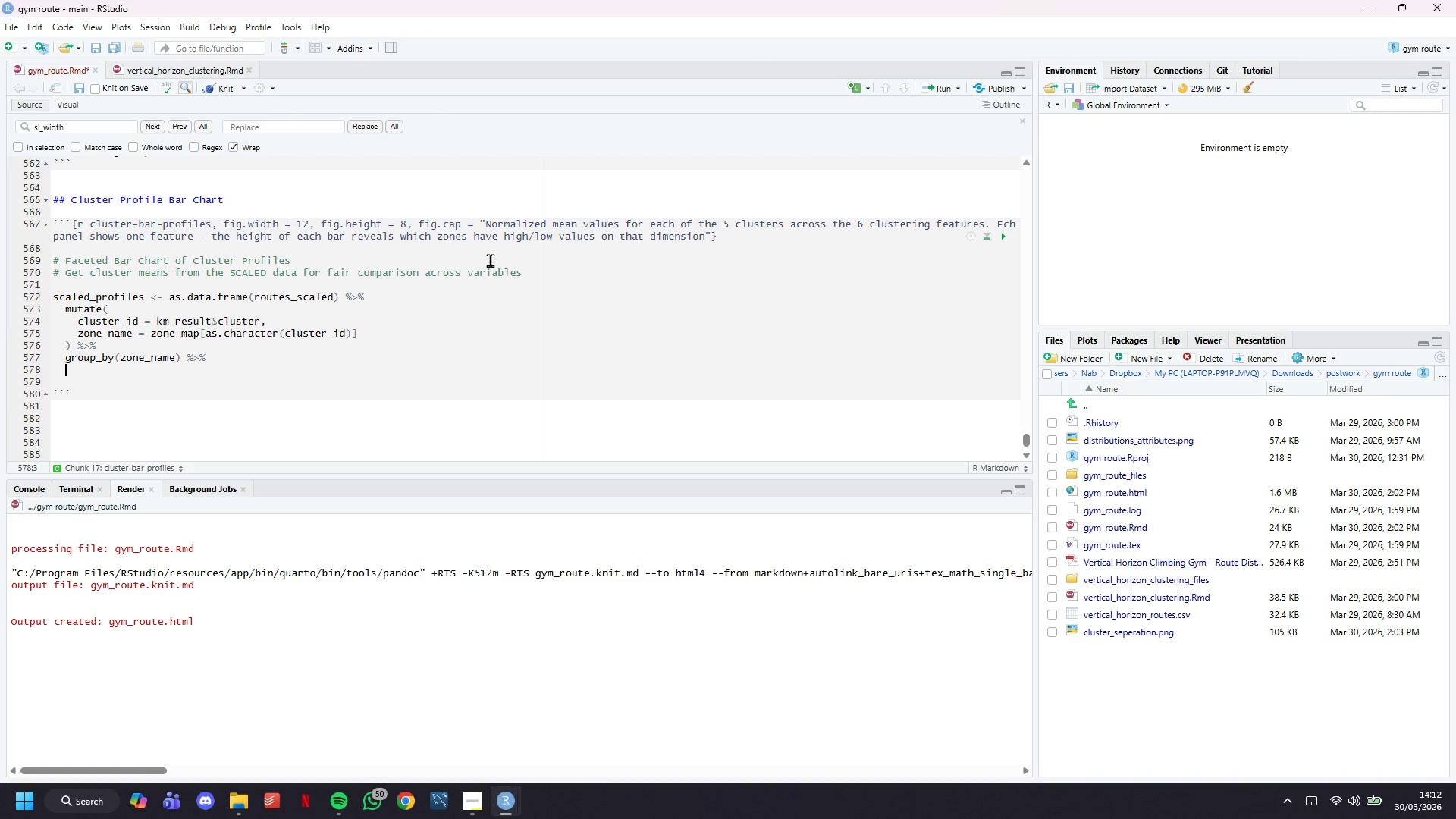 
type(summarise(across(ehere)
key(Backspace)
key(Backspace)
key(Backspace)
key(Backspace)
key(Backspace)
type(where(is.numeric)
 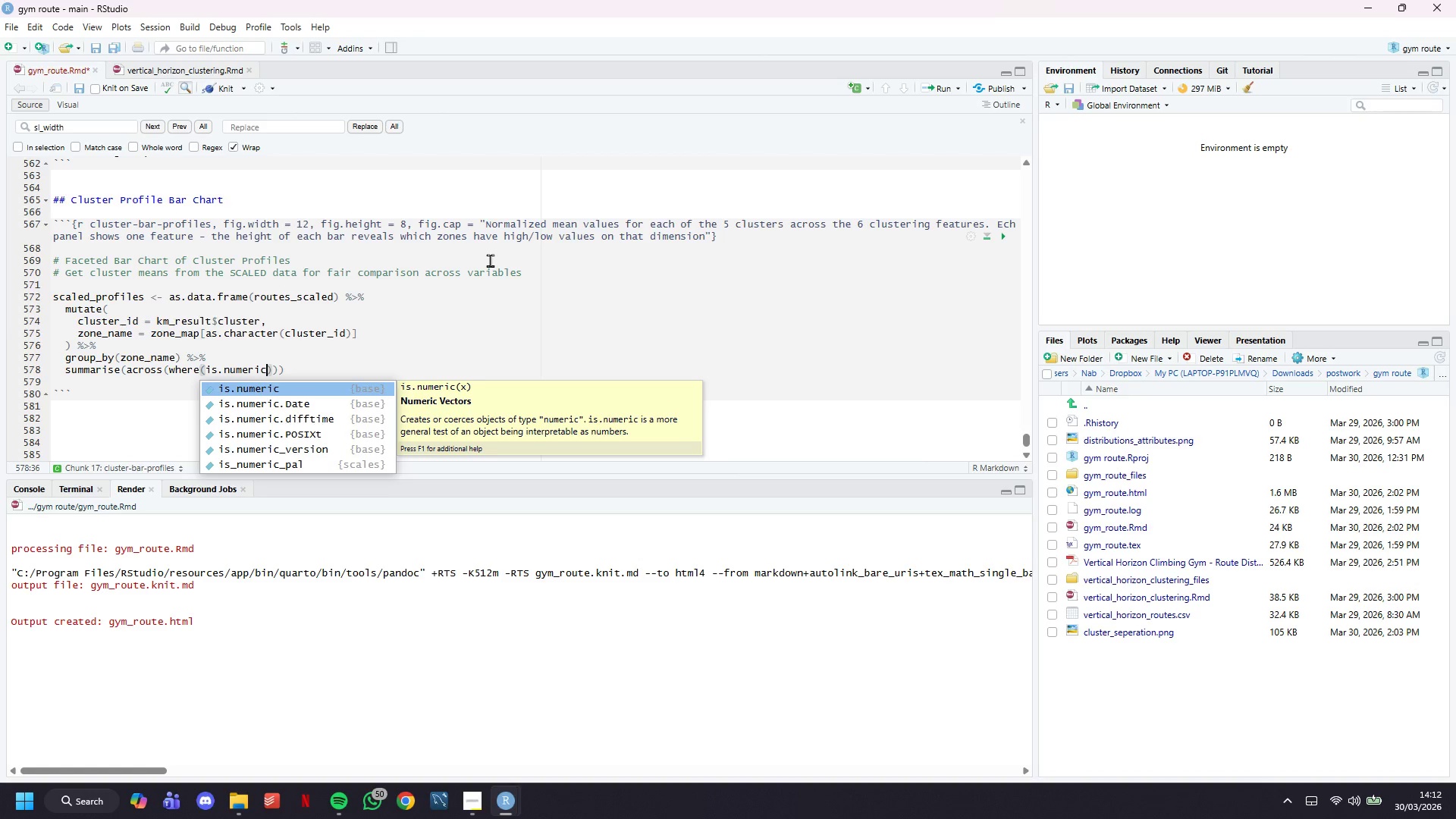 
key(ArrowRight)
 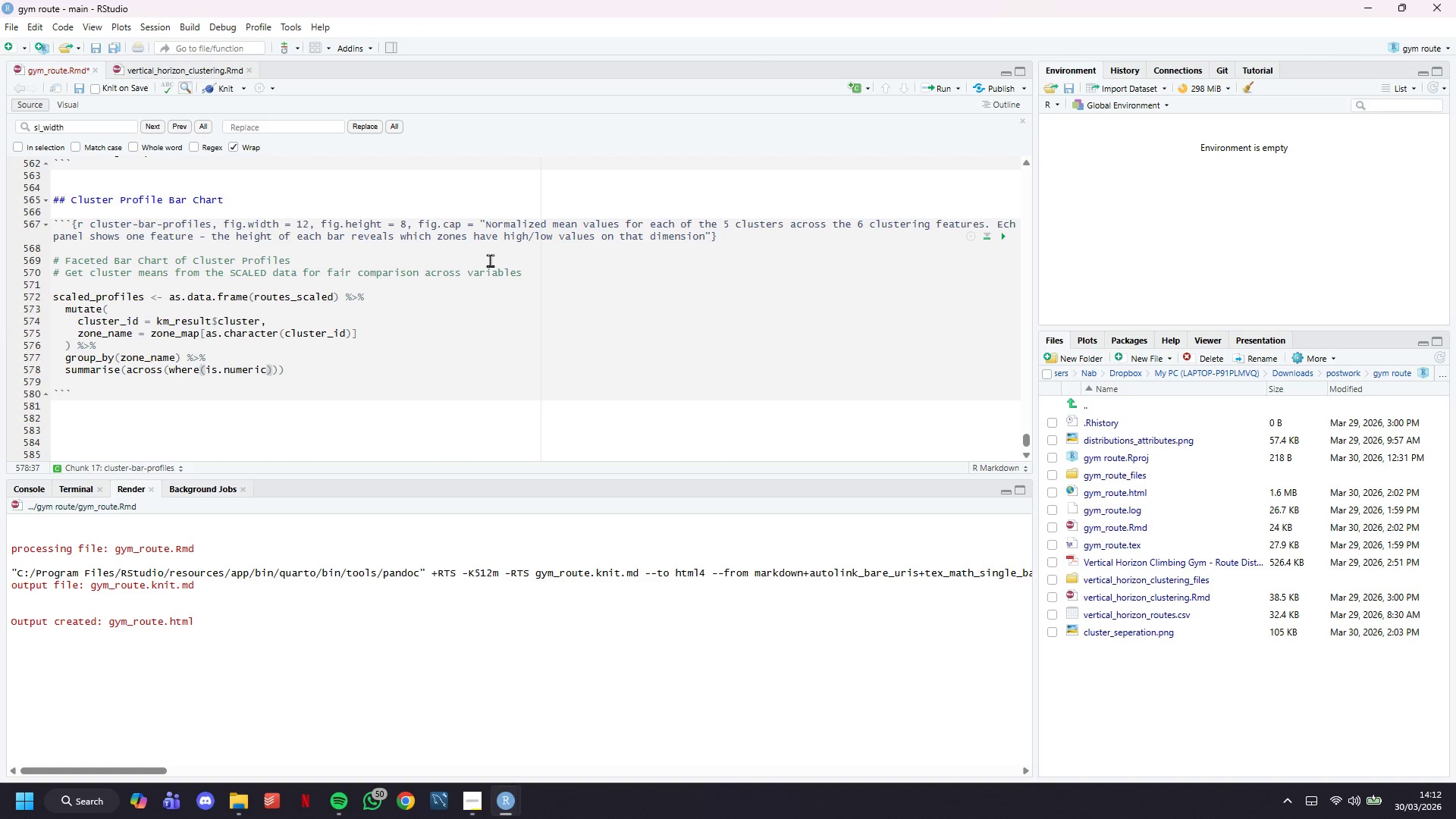 
type(, mean, .names ==)
key(Backspace)
type( "{col)
 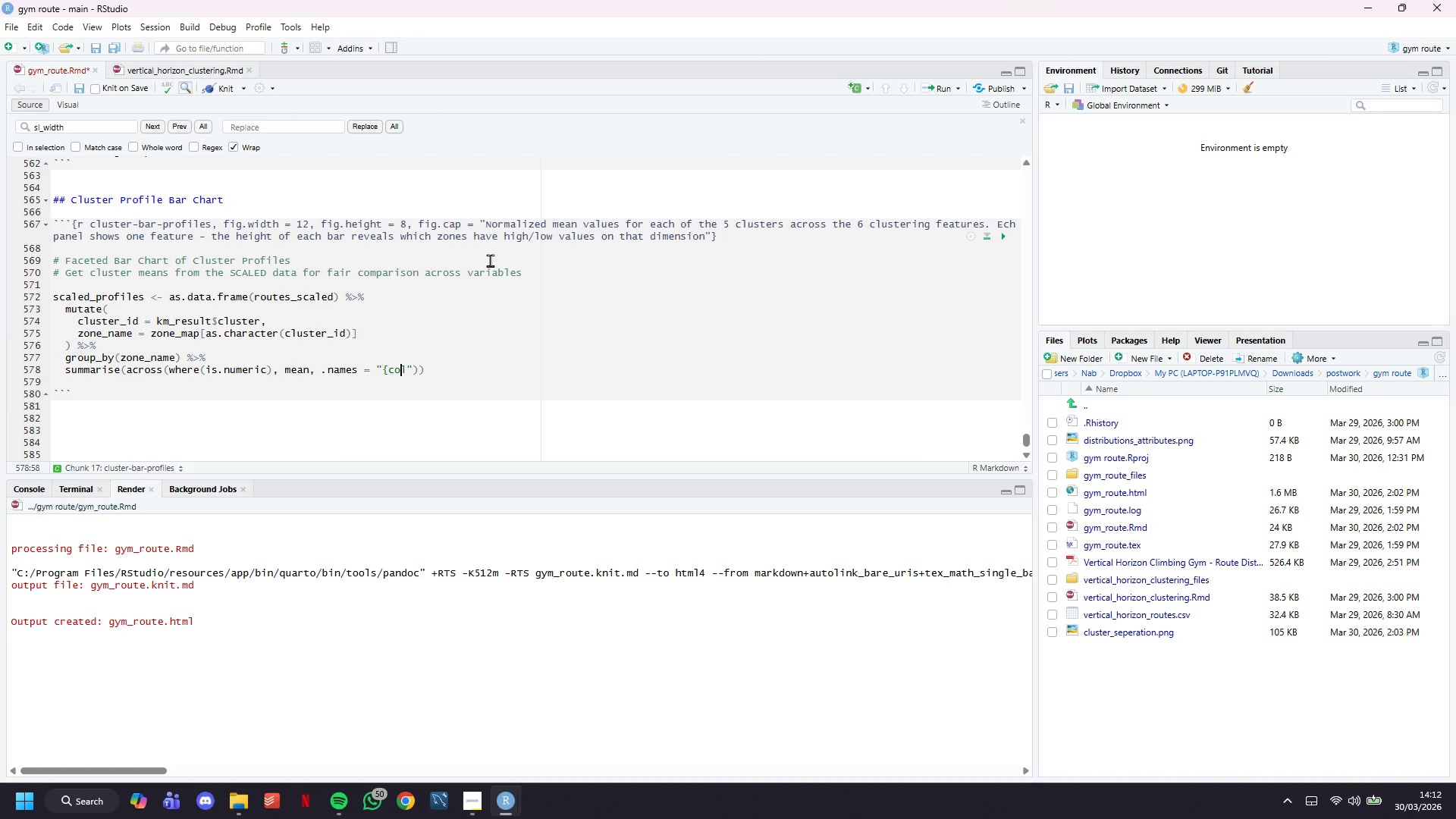 
 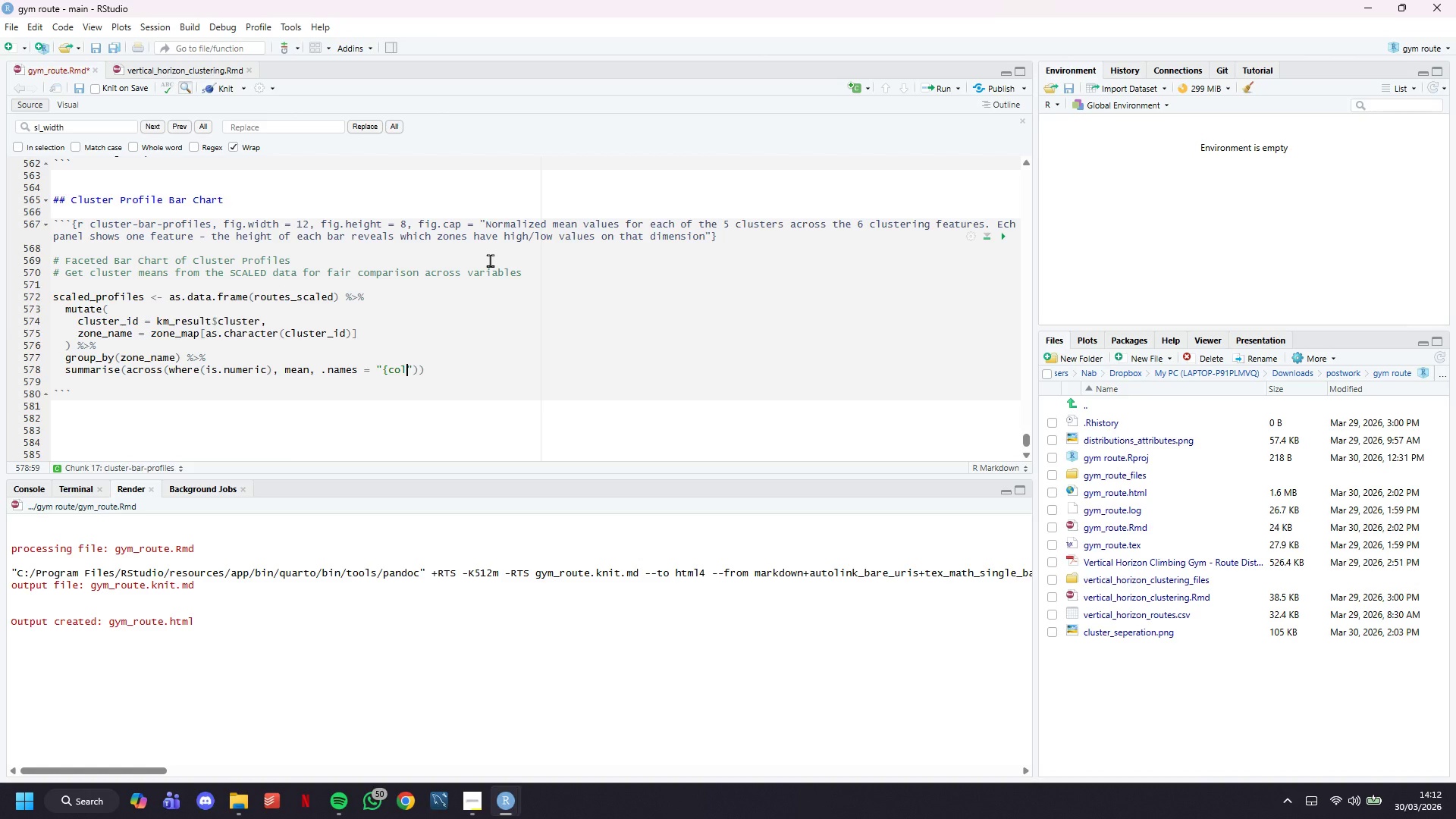 
key(ArrowLeft)
 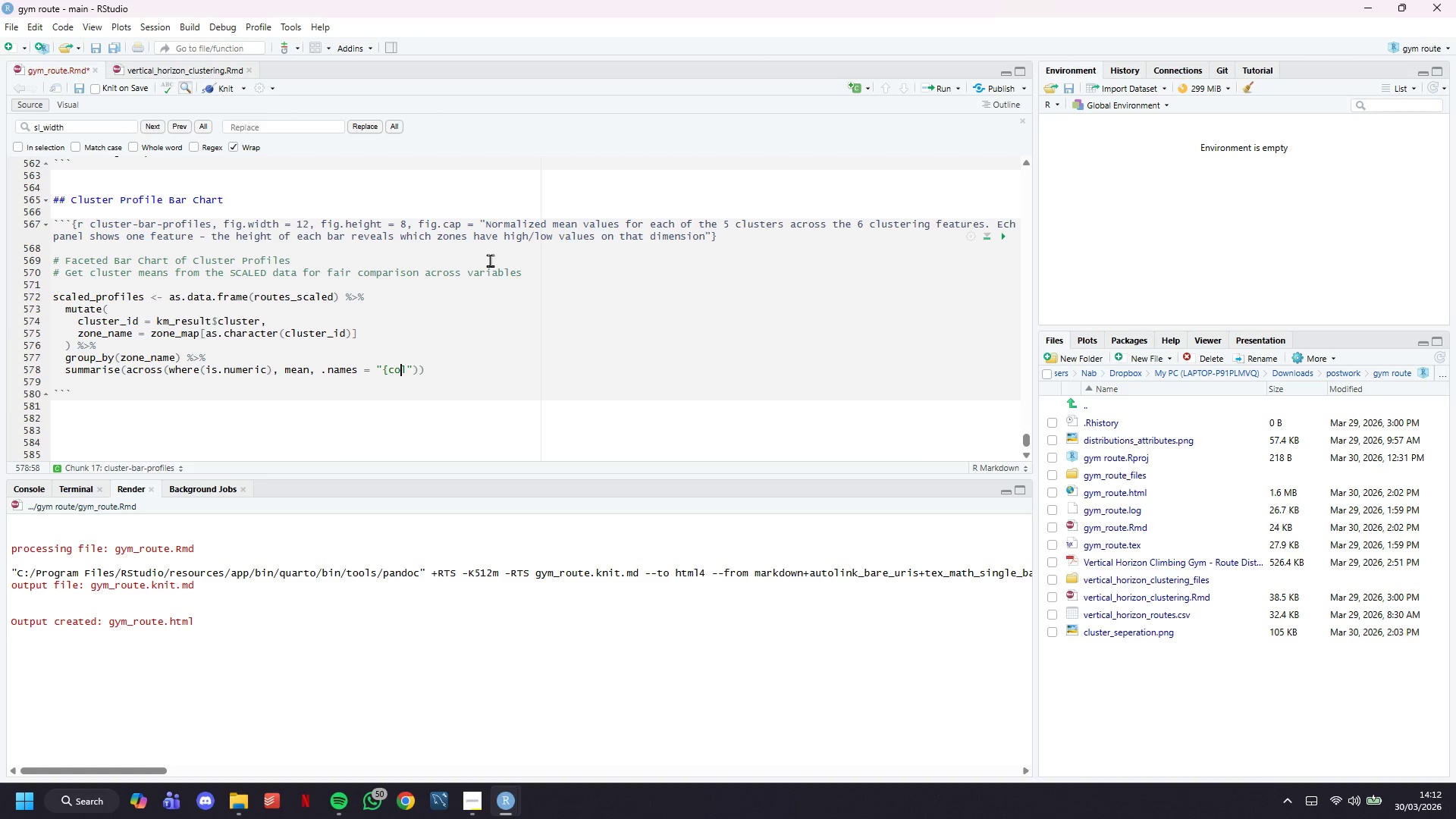 
key(ArrowLeft)
 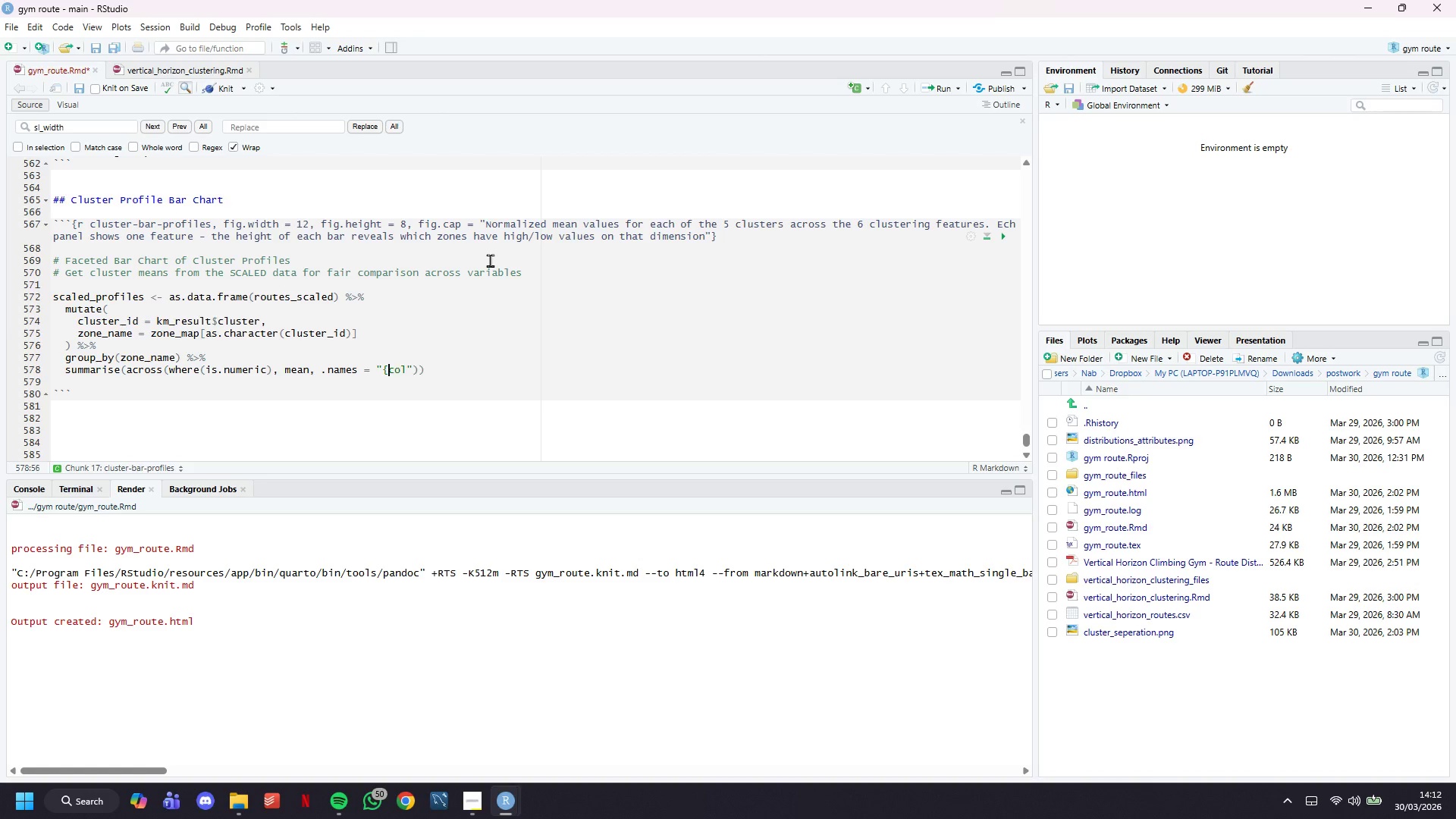 
key(ArrowLeft)
 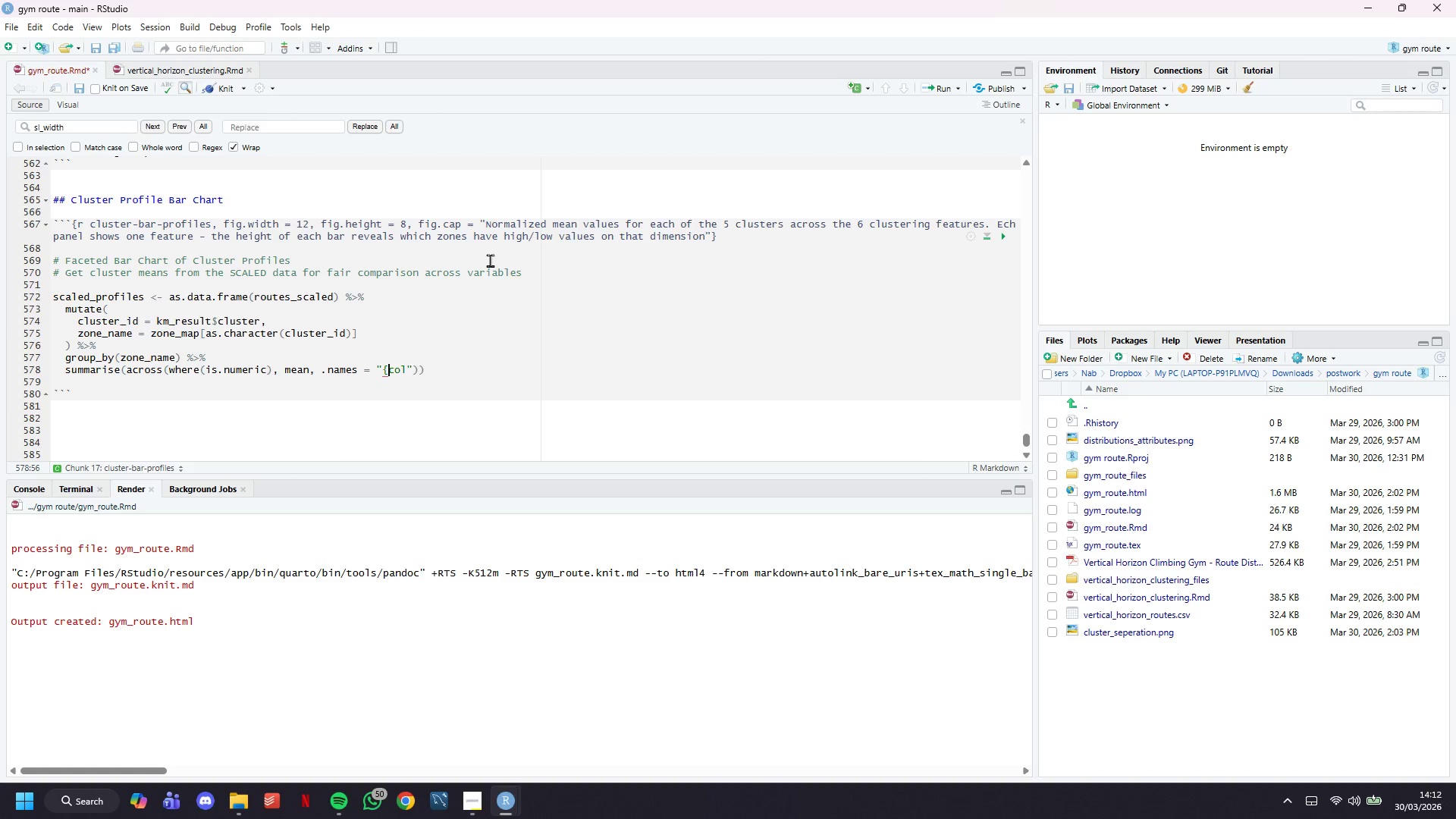 
key(Period)
 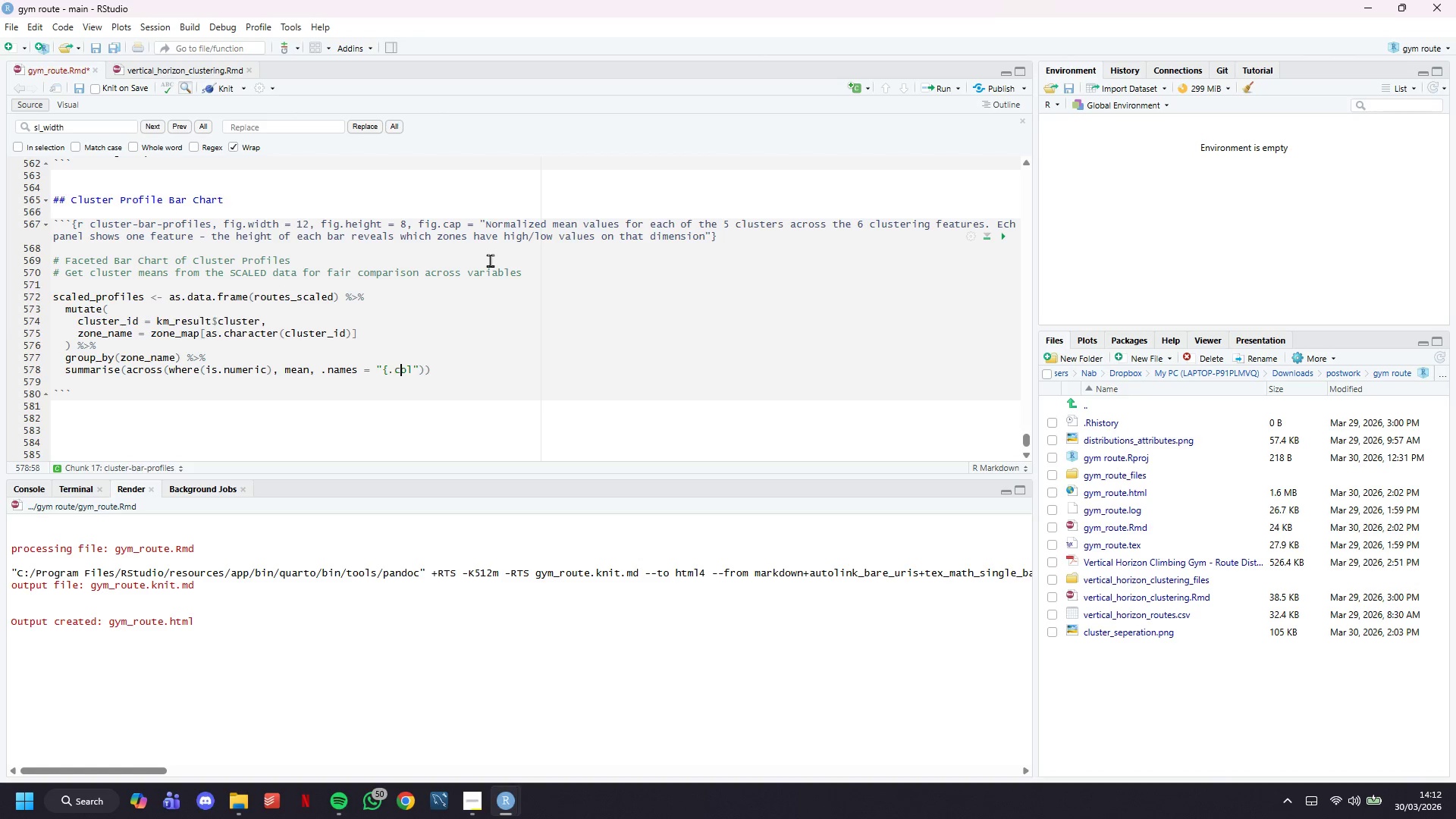 
key(ArrowRight)
 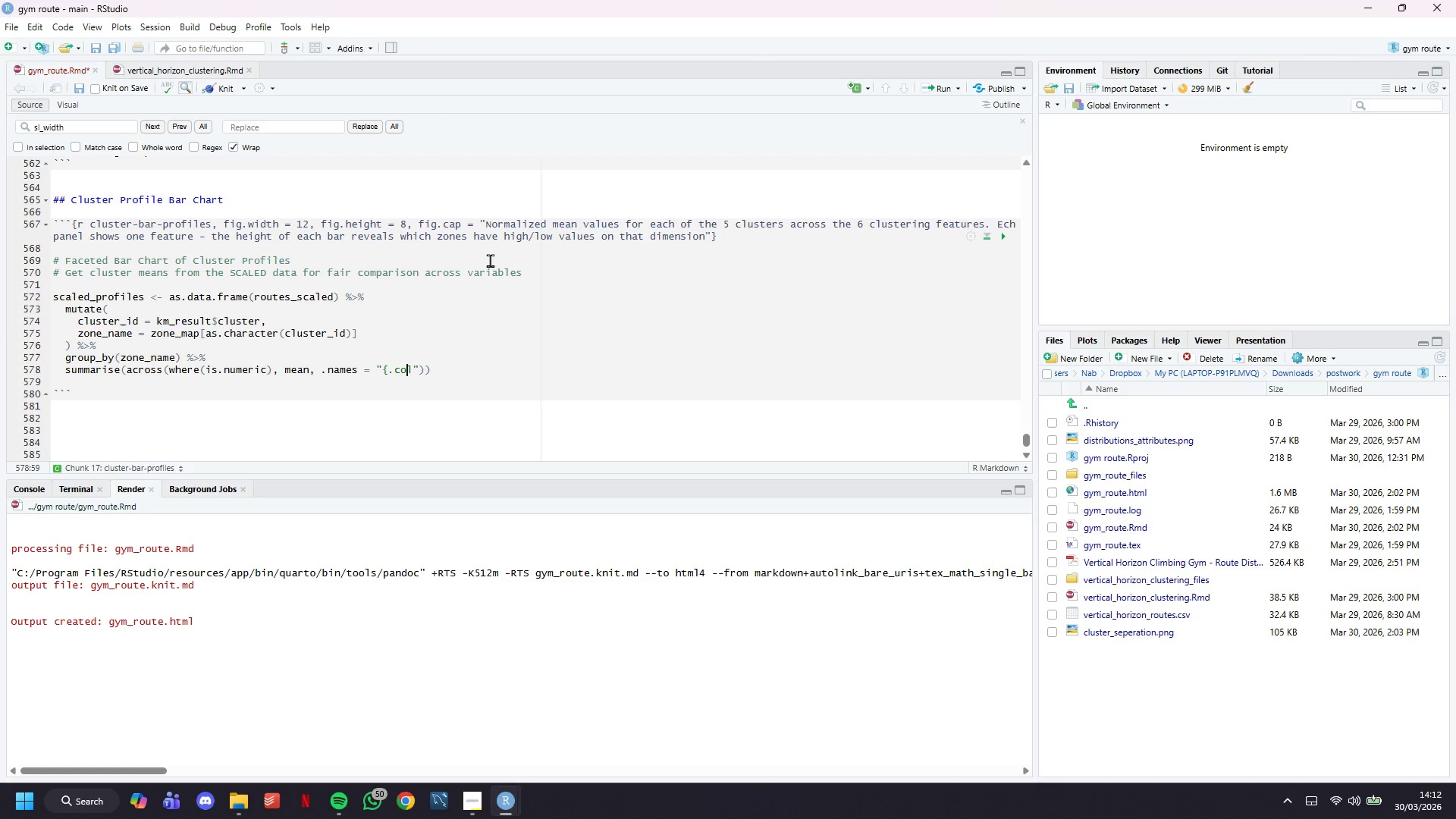 
key(ArrowRight)
 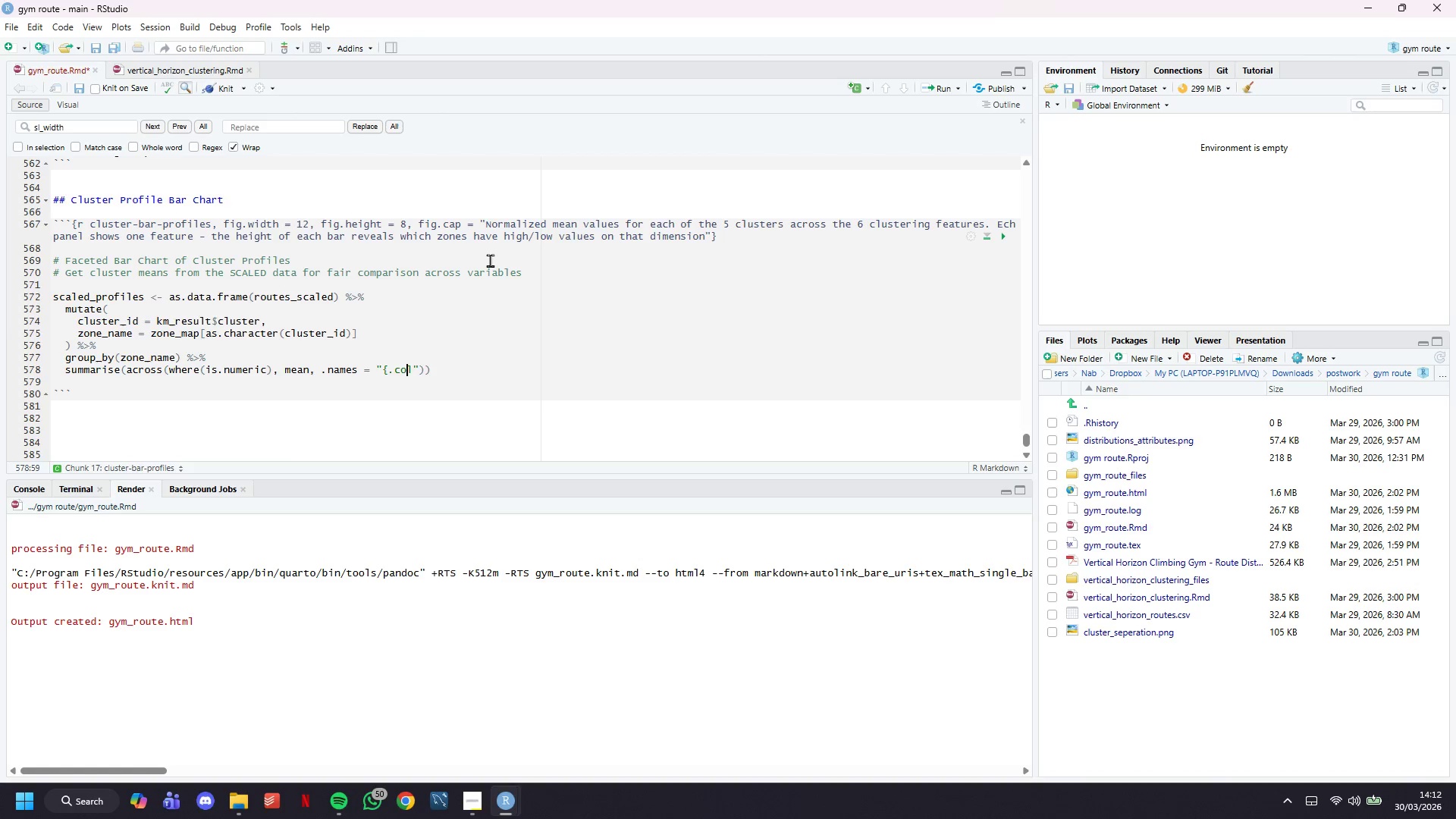 
key(ArrowRight)
 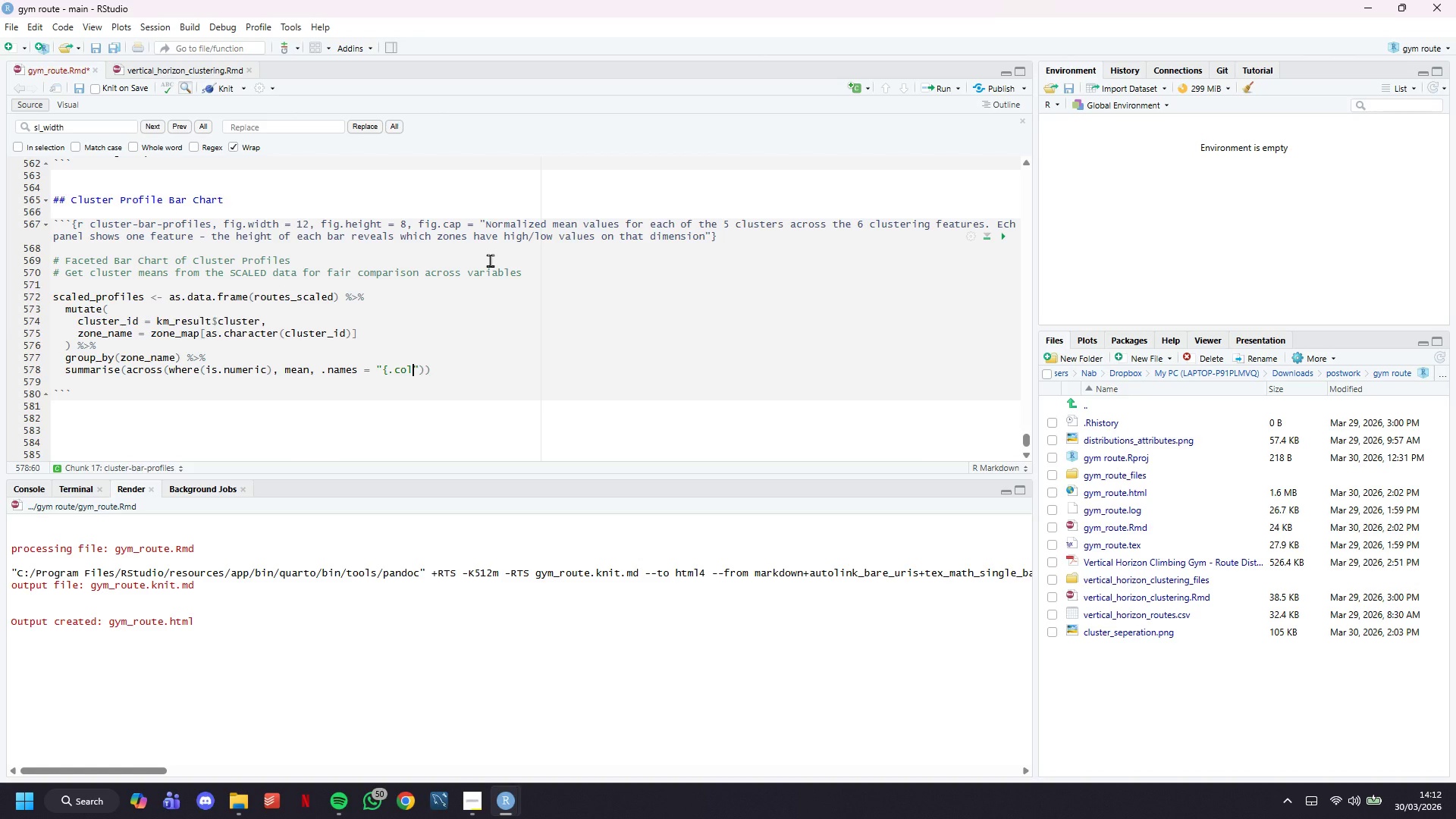 
key(Shift+BracketRight)
 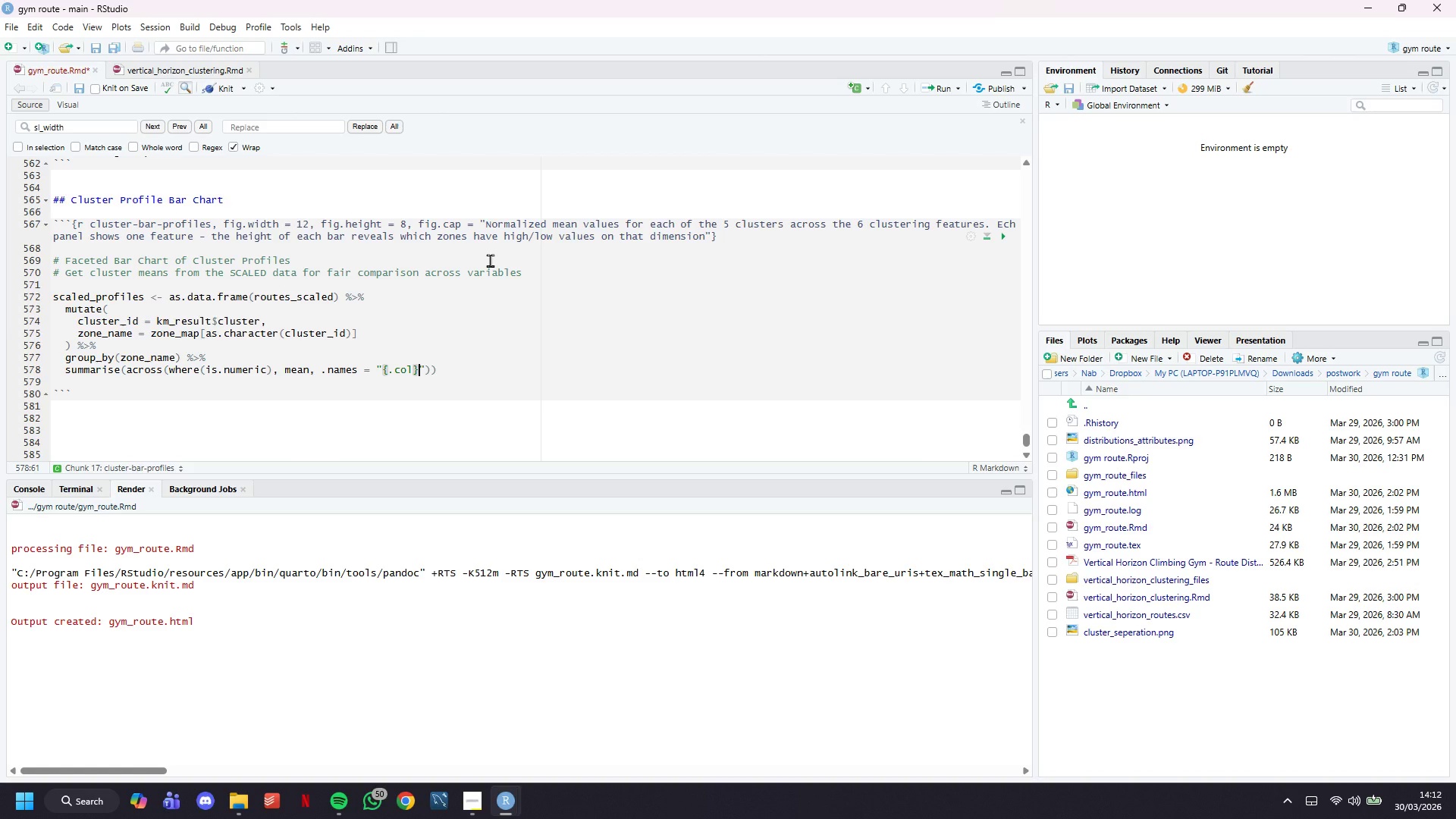 
key(ArrowRight)
 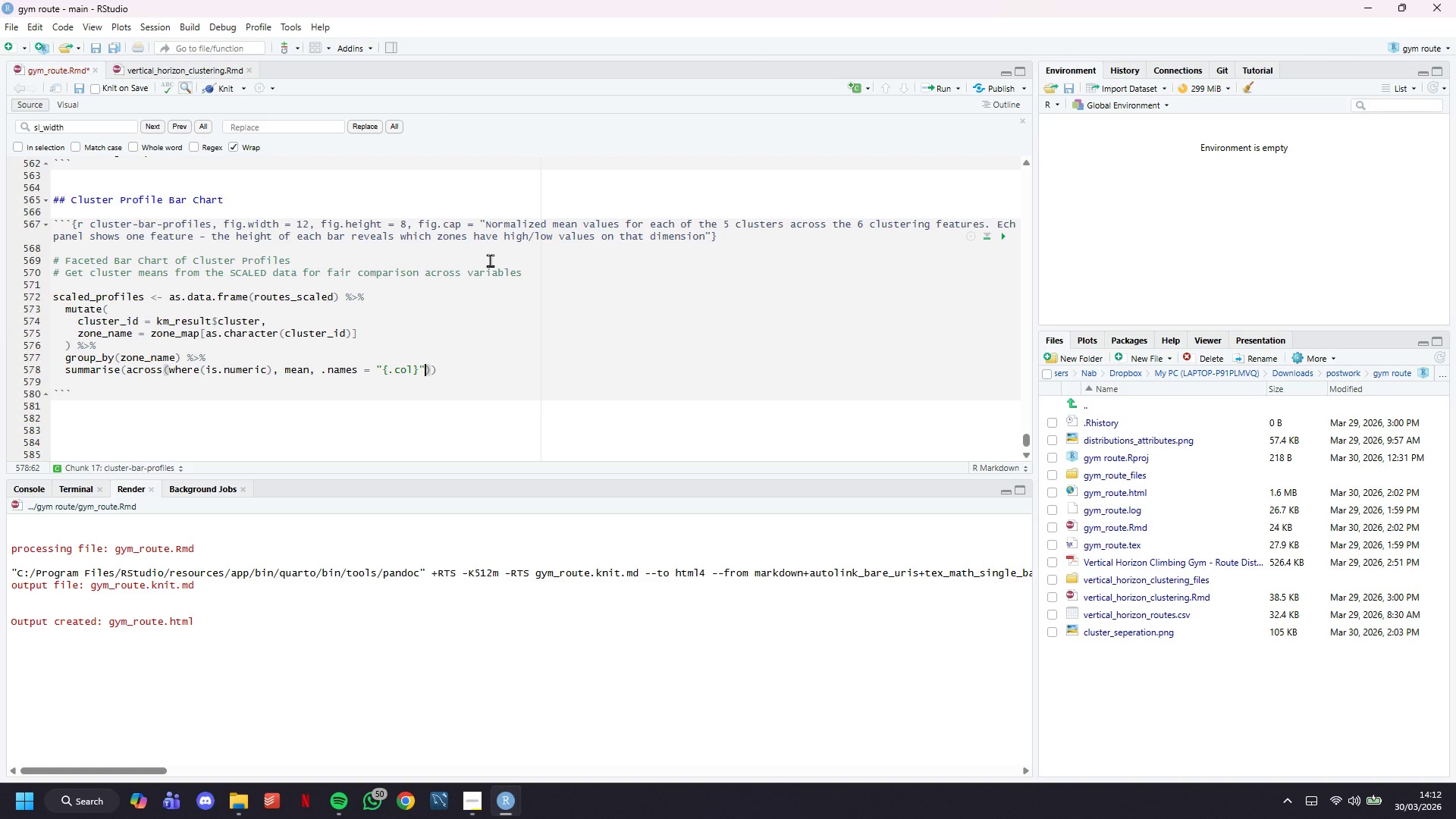 
key(ArrowRight)
 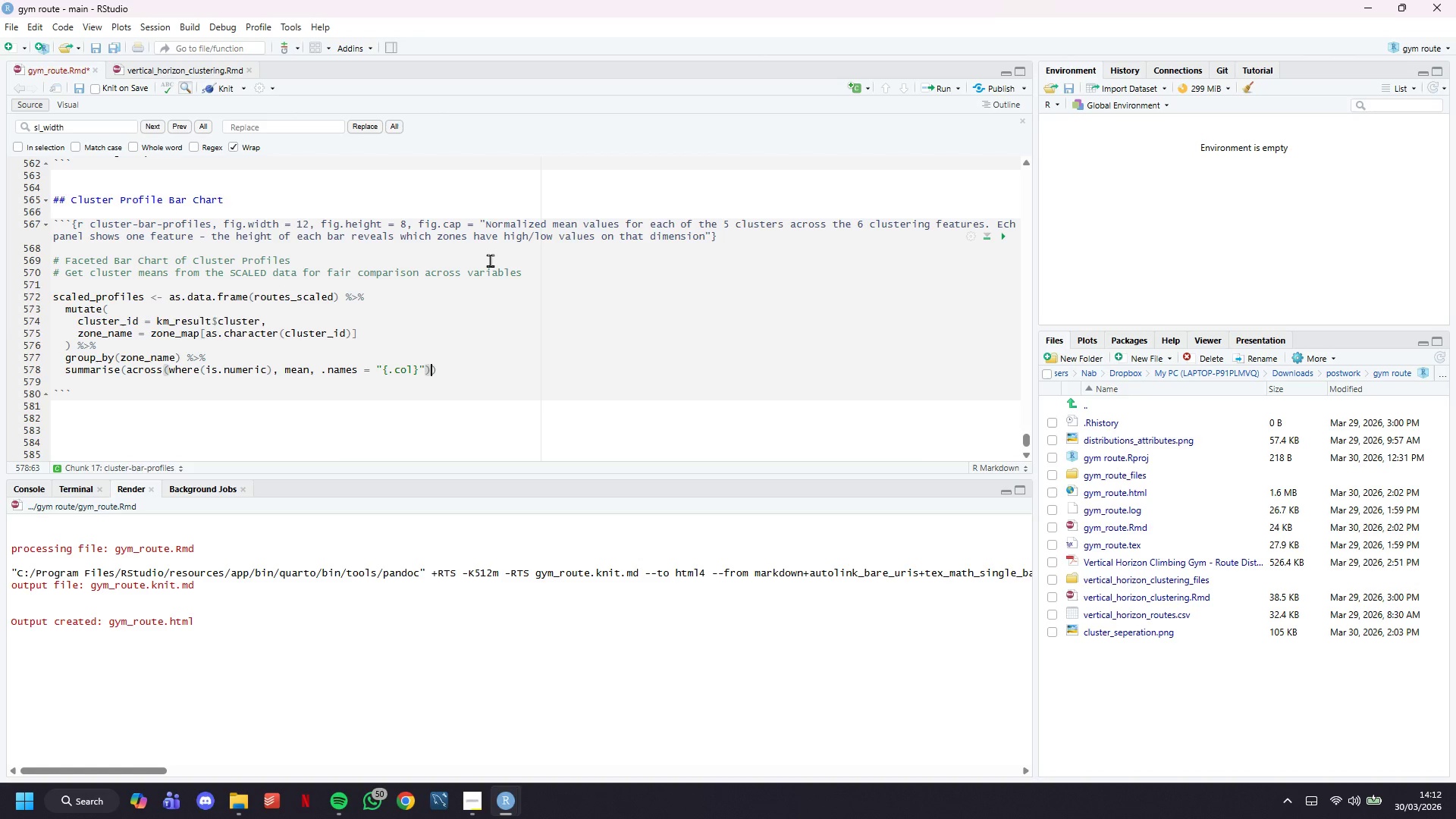 
type(, .groups = "drop)
 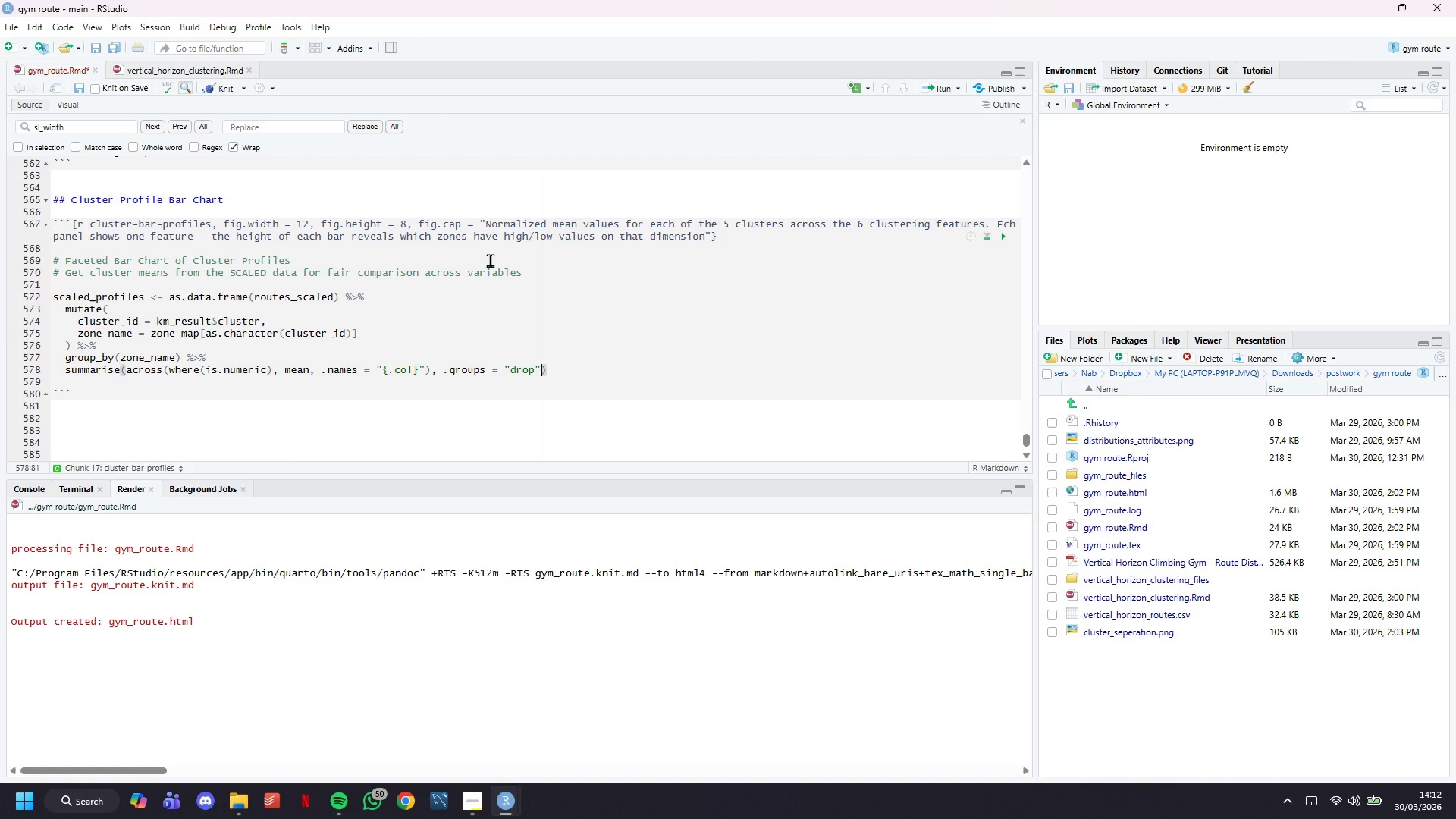 
 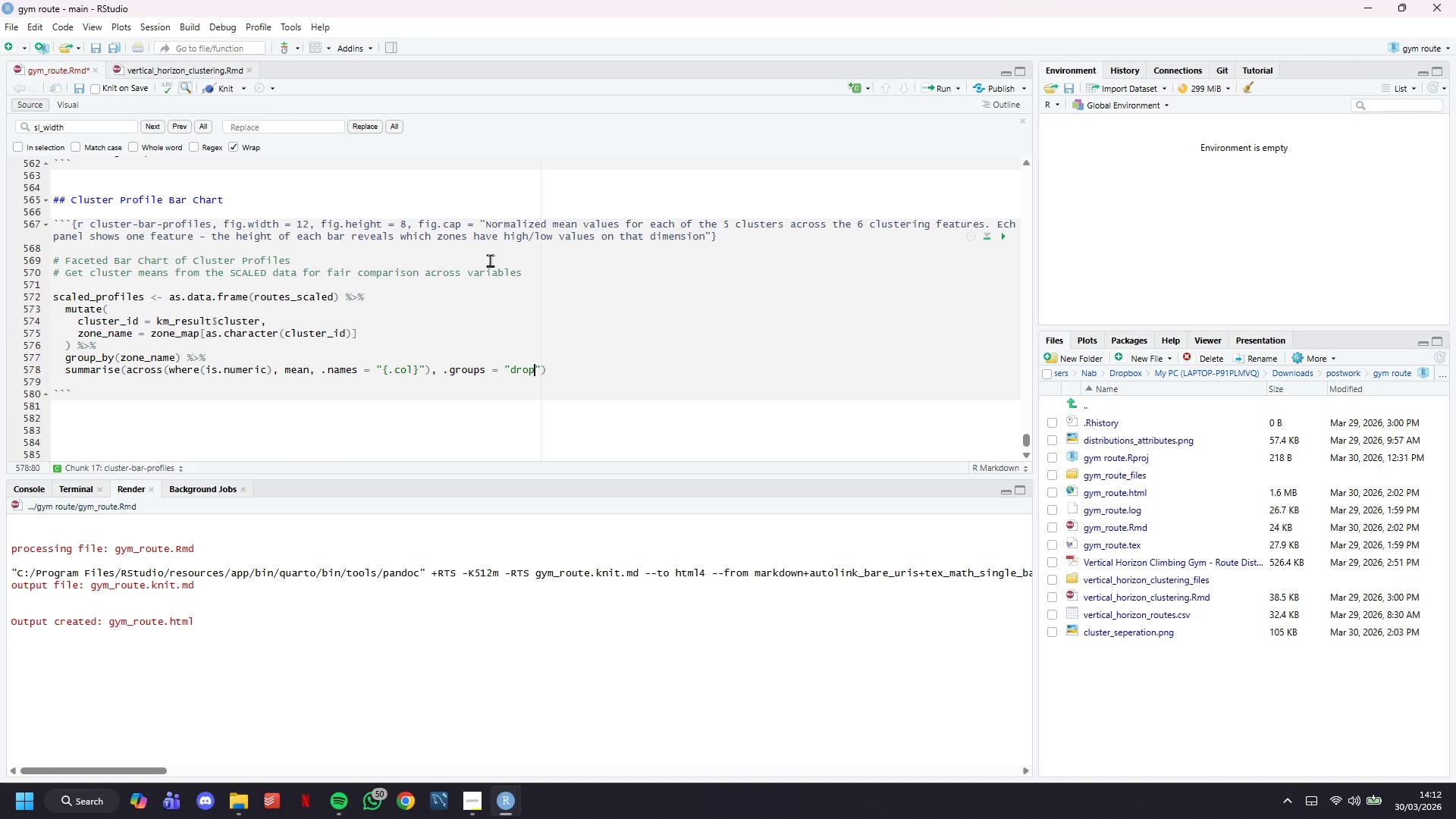 
key(ArrowRight)
 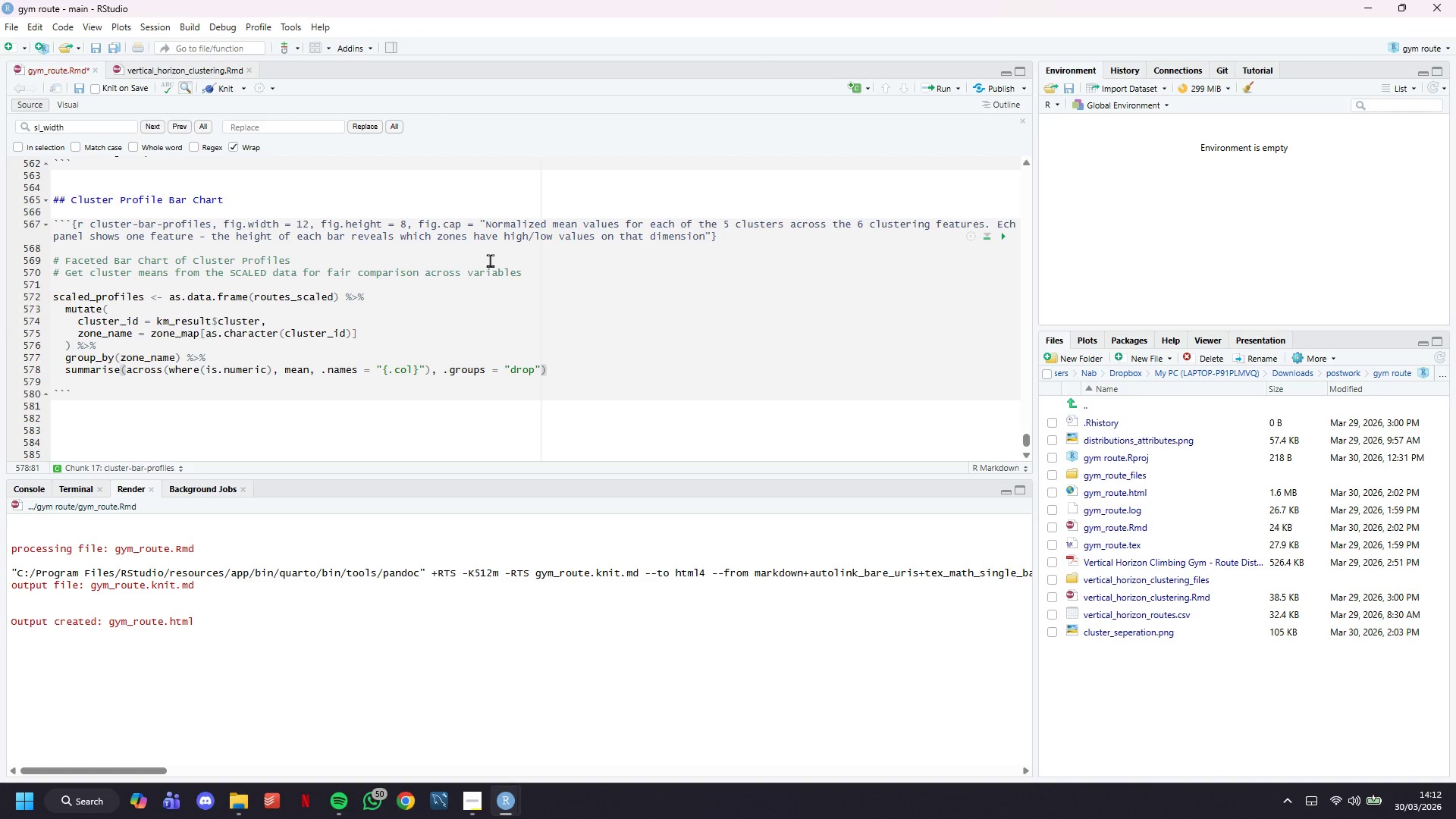 
key(ArrowRight)
 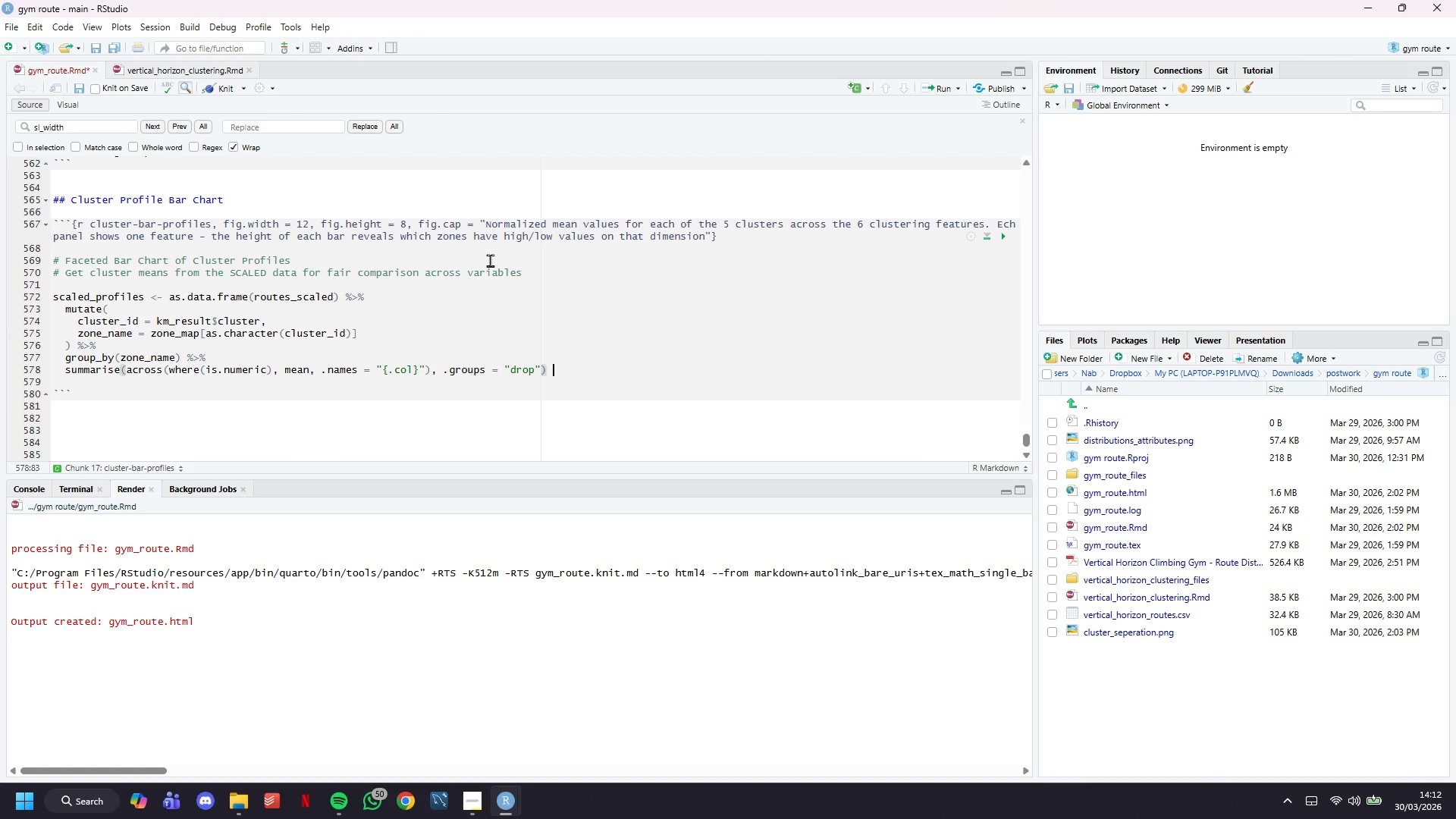 
key(Space)
 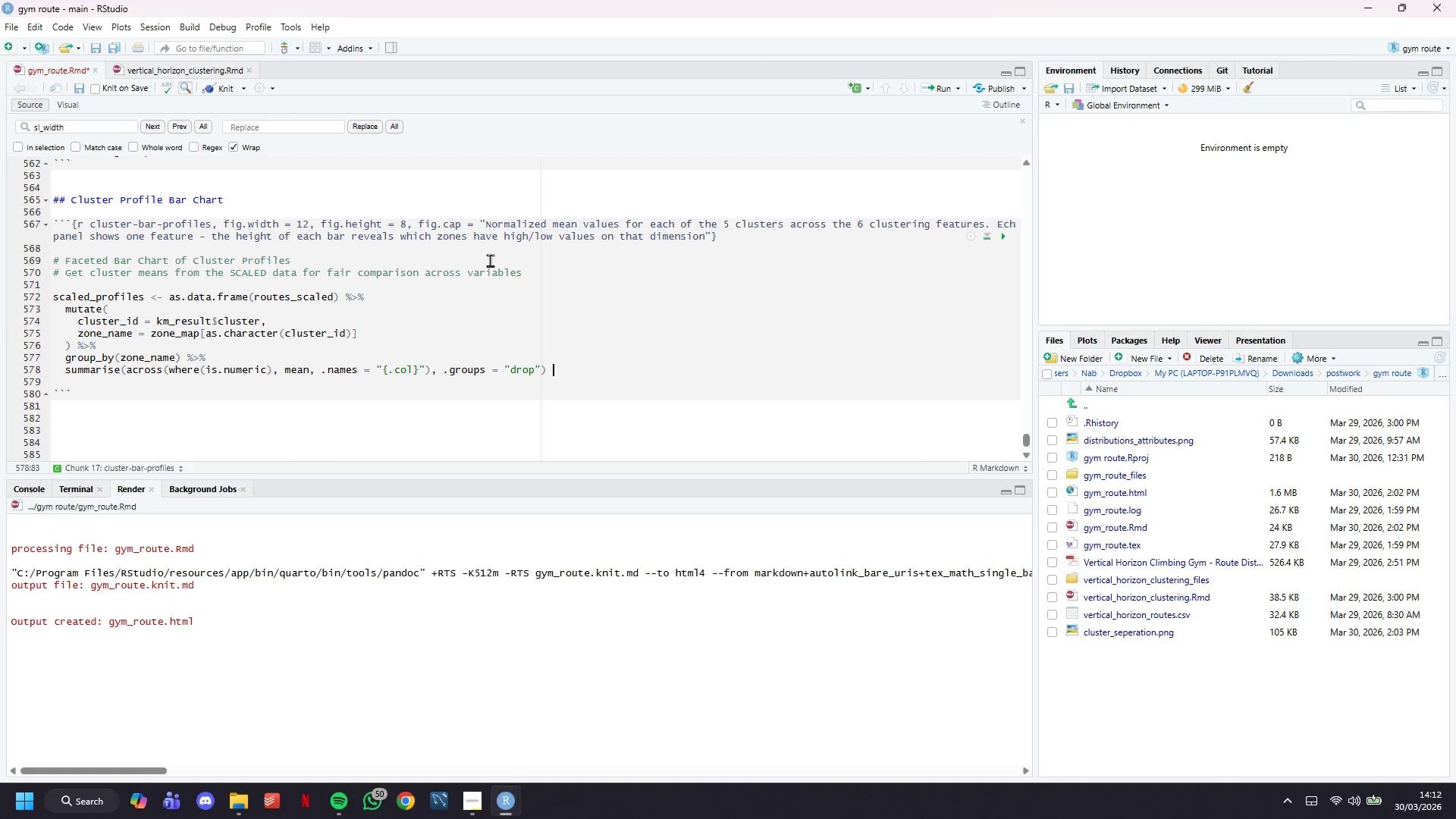 
key(Shift+5)
 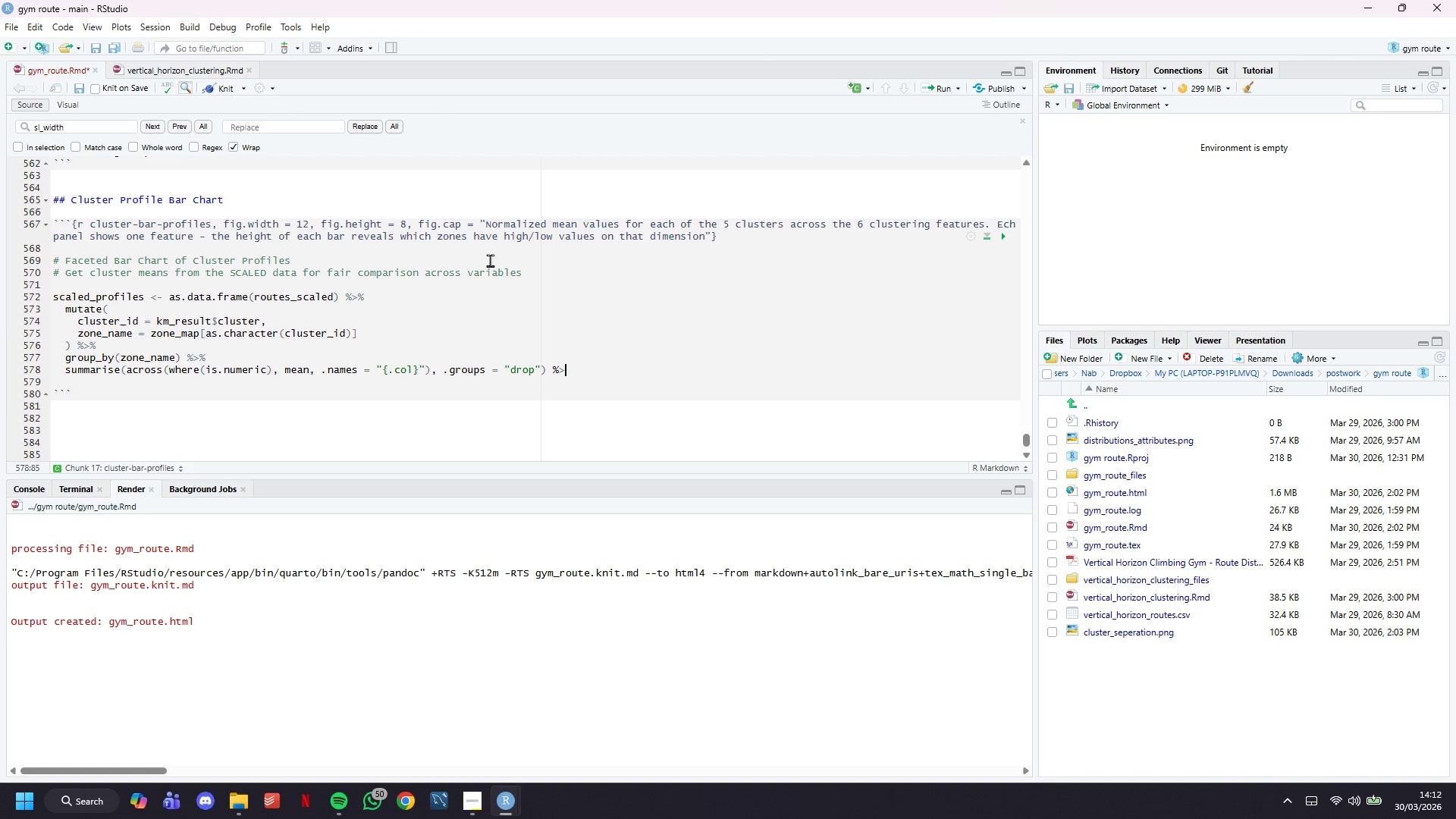 
key(Shift+Period)
 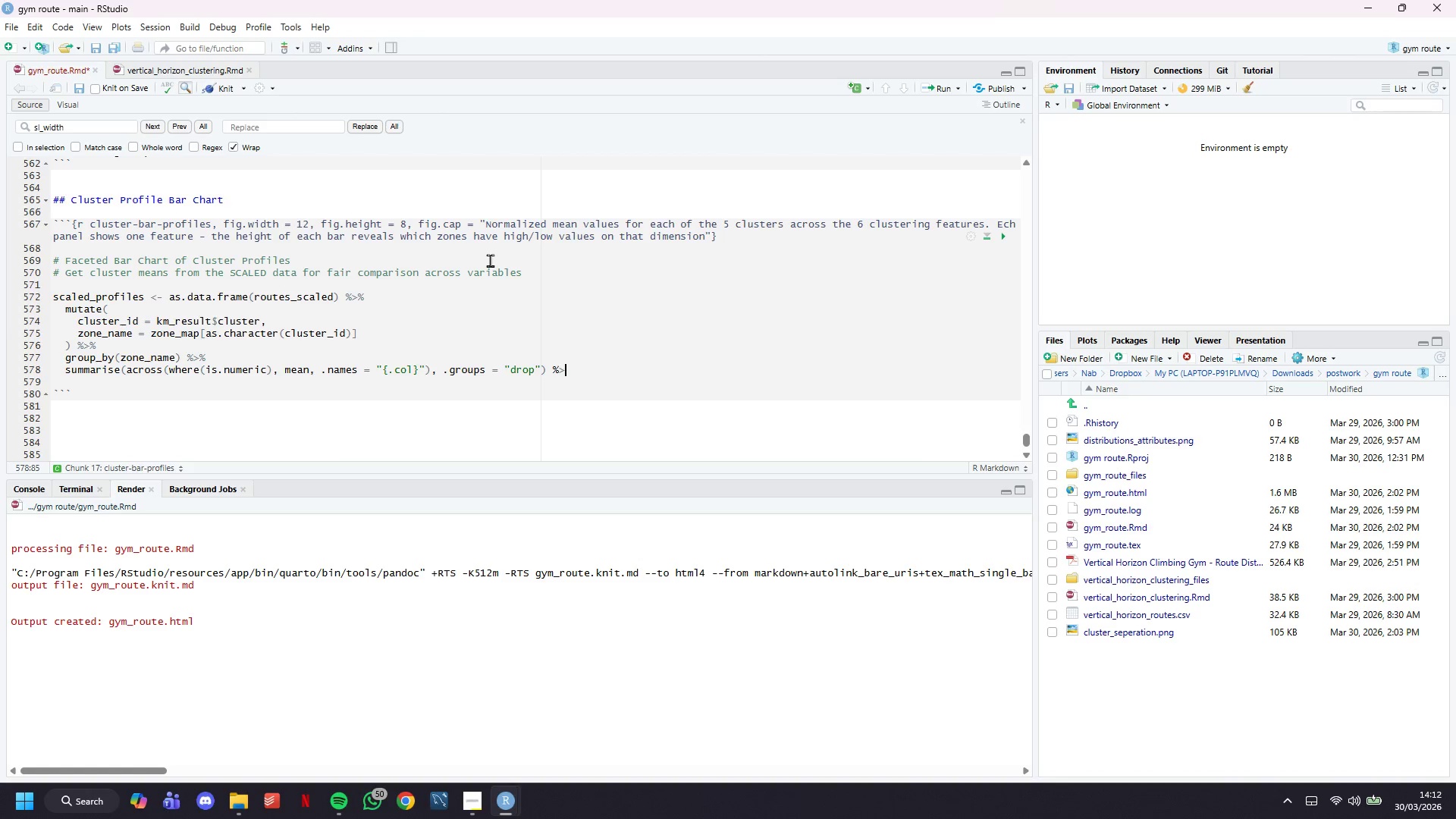 
key(Shift+5)
 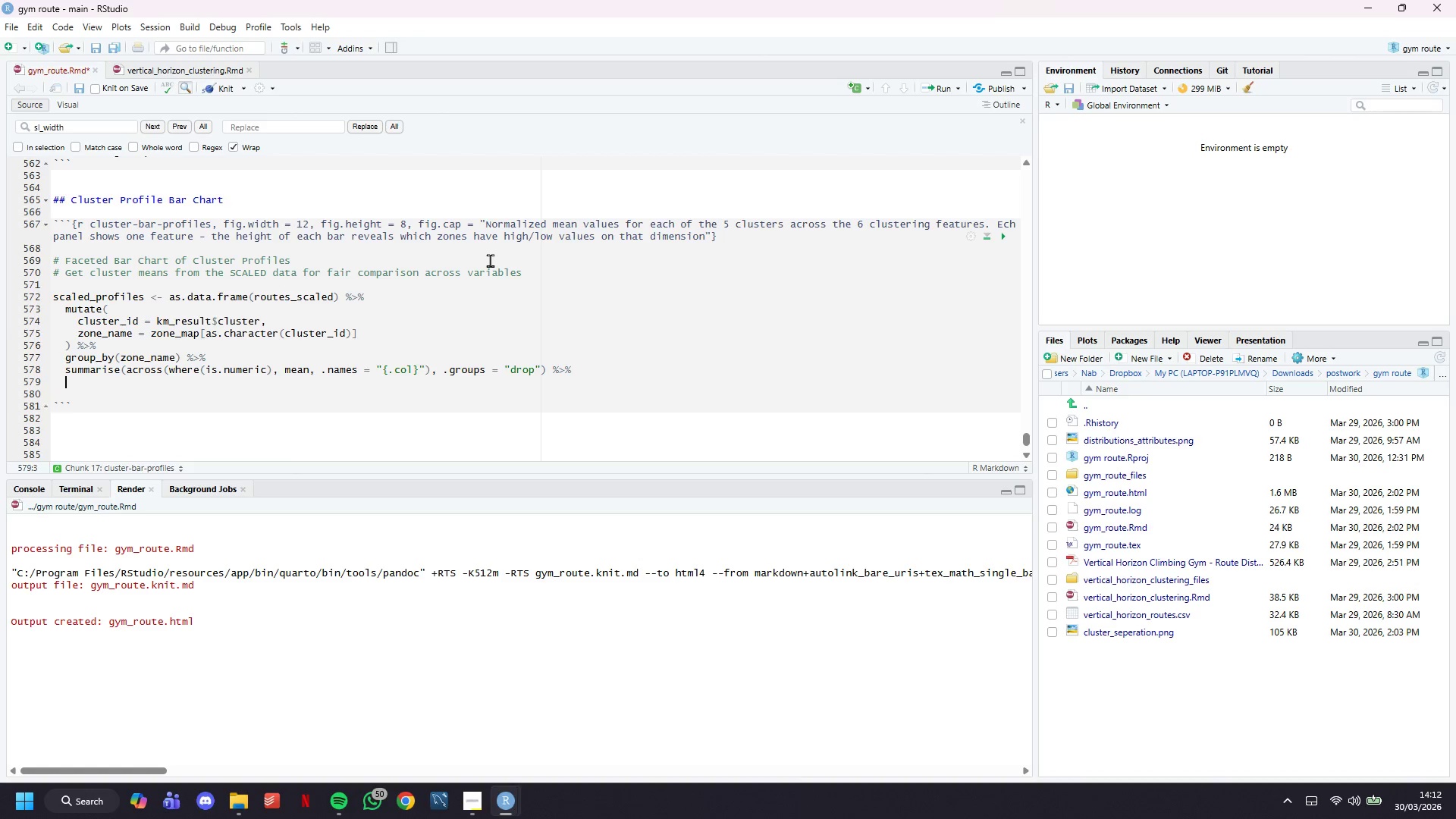 
key(Enter)
 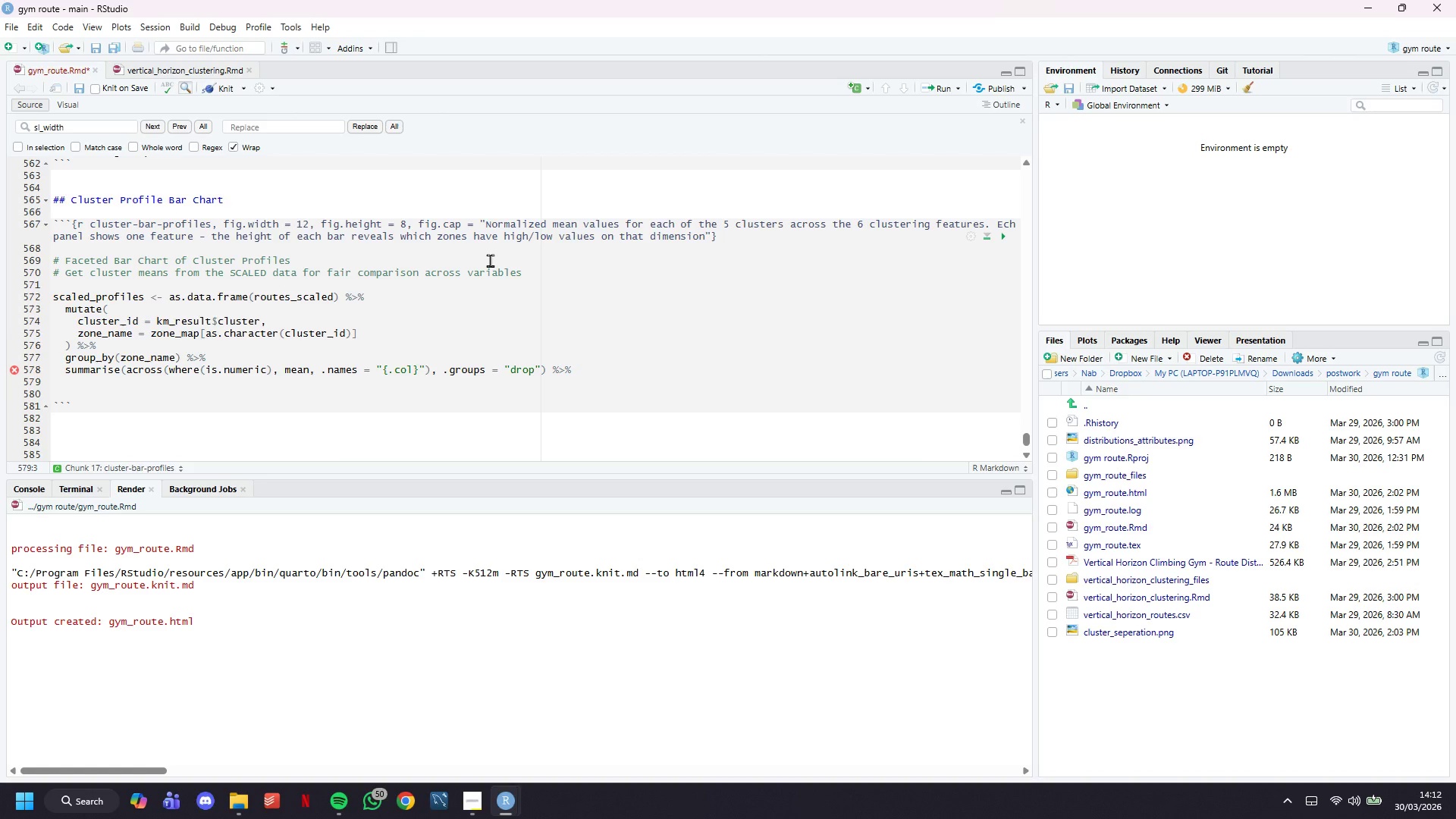 
wait(13.7)
 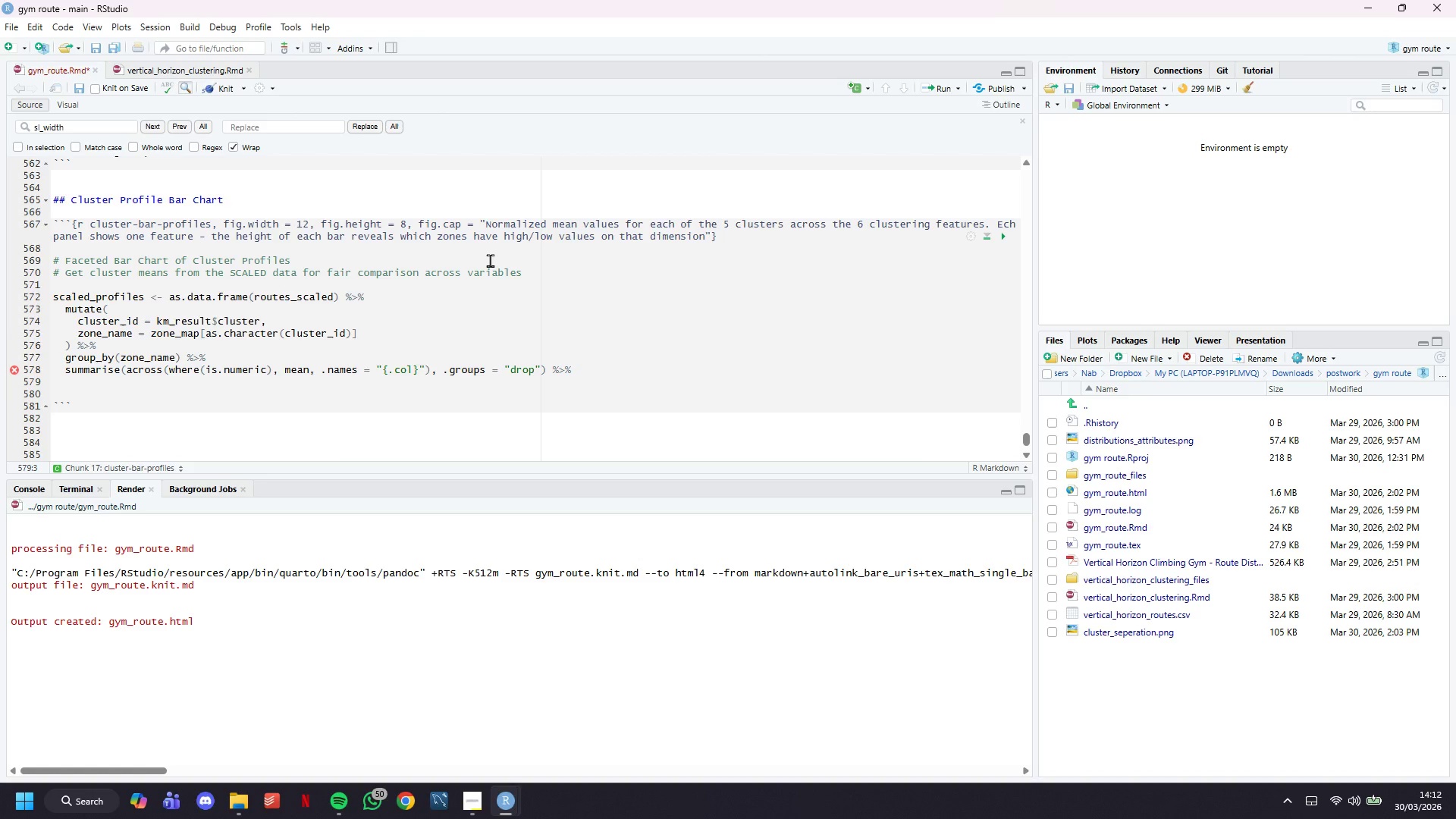 
type(select()
 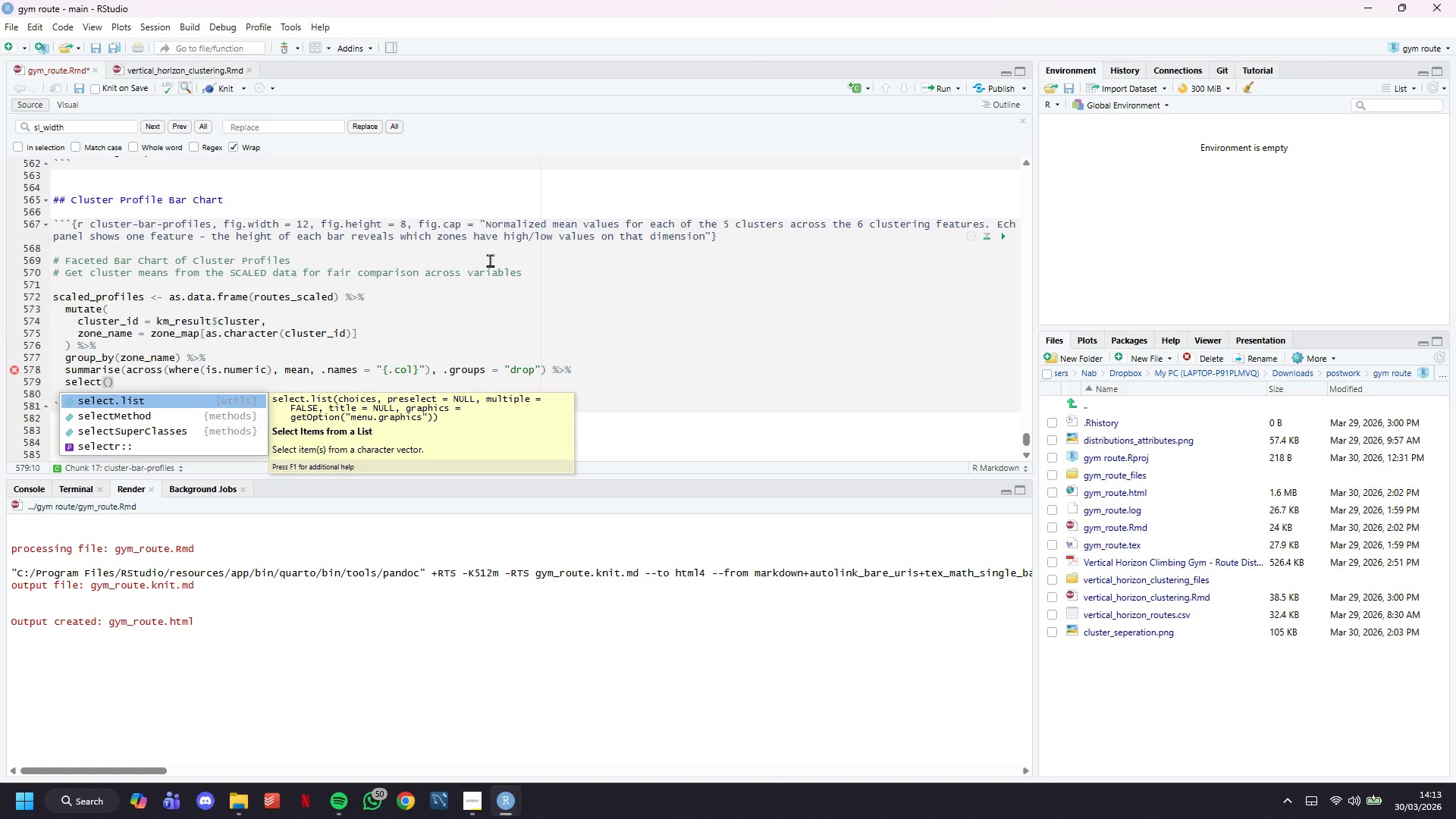 
wait(21.92)
 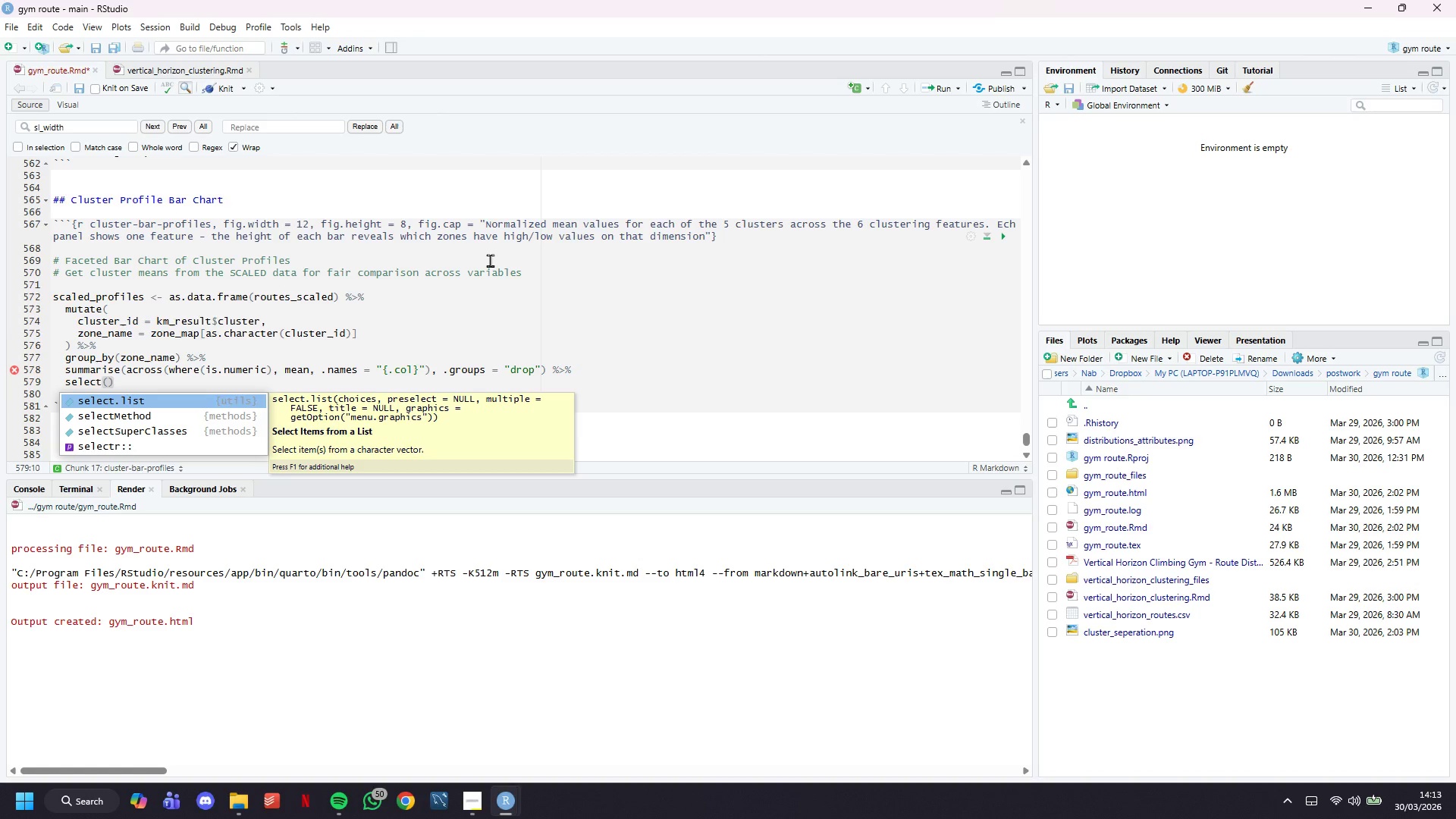 
type(-cluster_d)
key(Backspace)
type(id)
 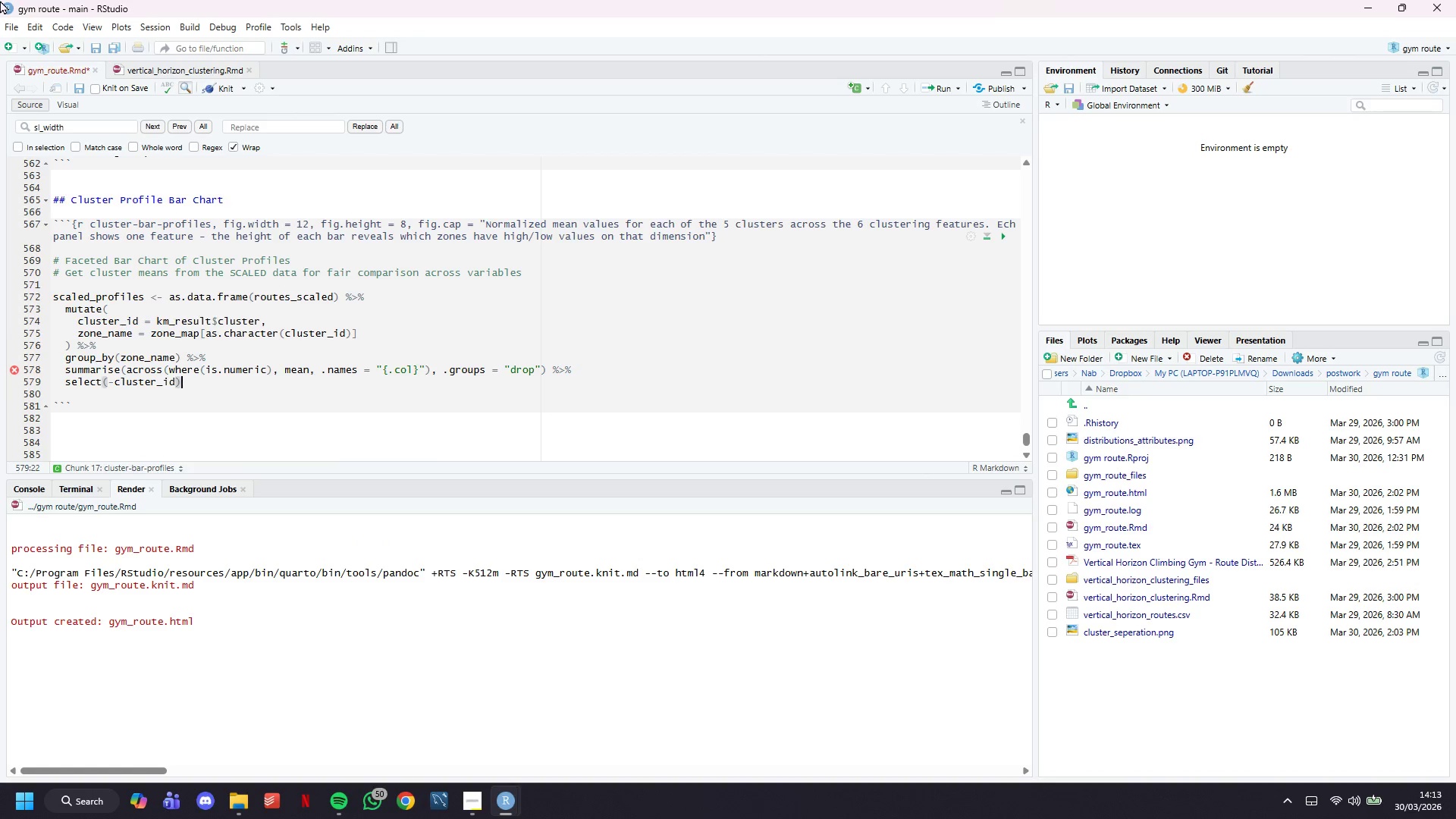 
key(ArrowRight)
 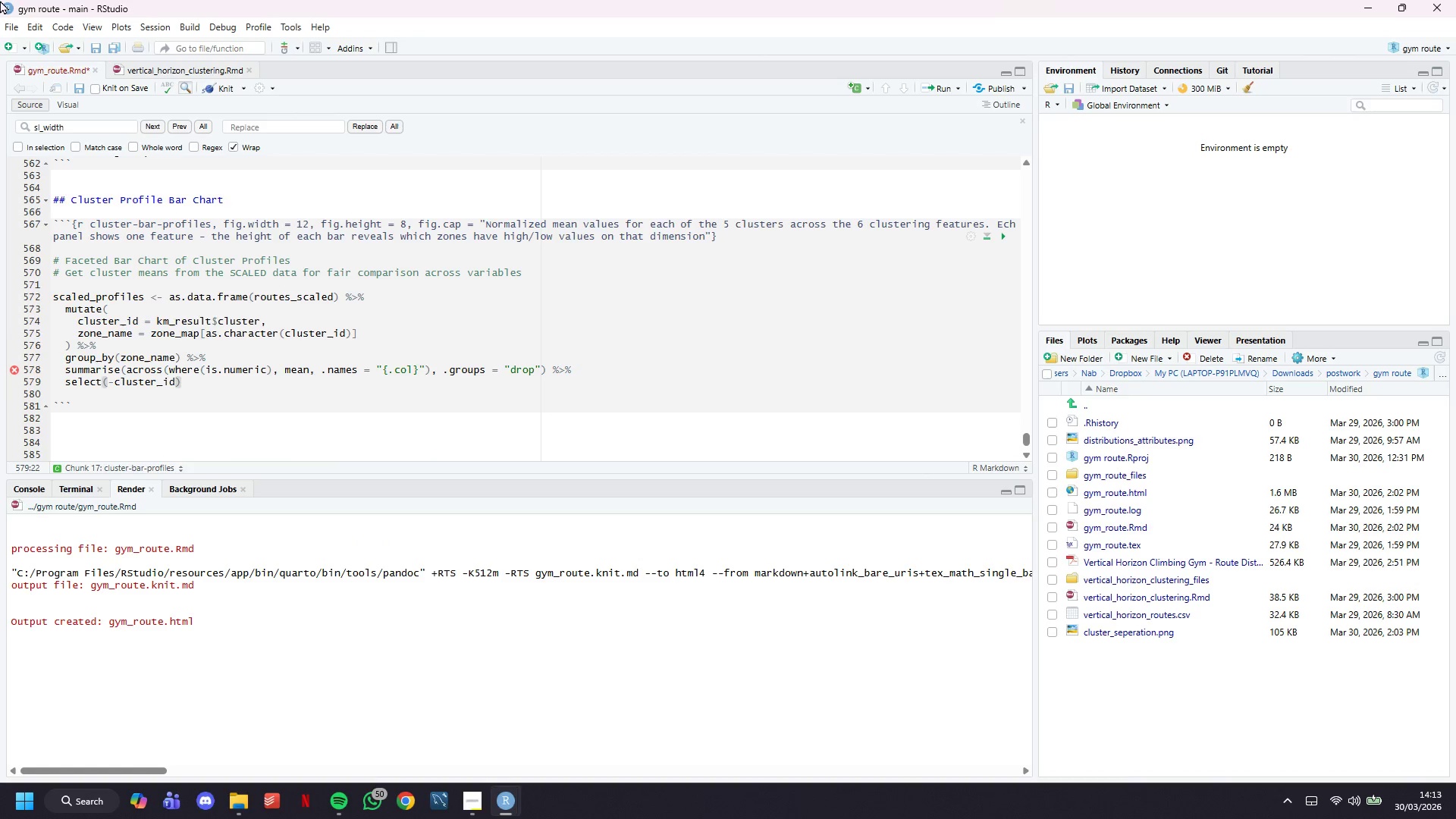 
wait(8.61)
 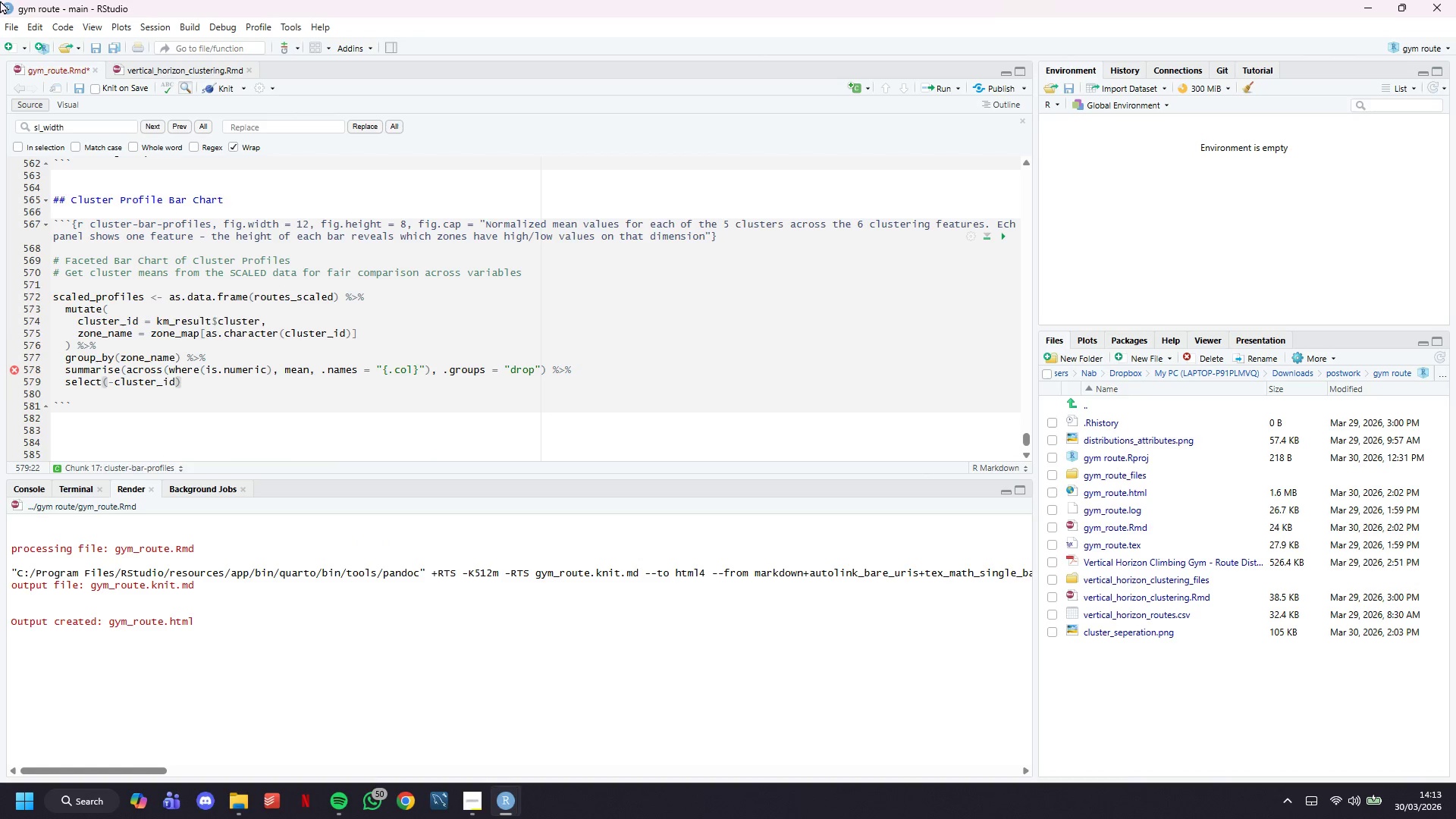 
left_click([319, 384])
 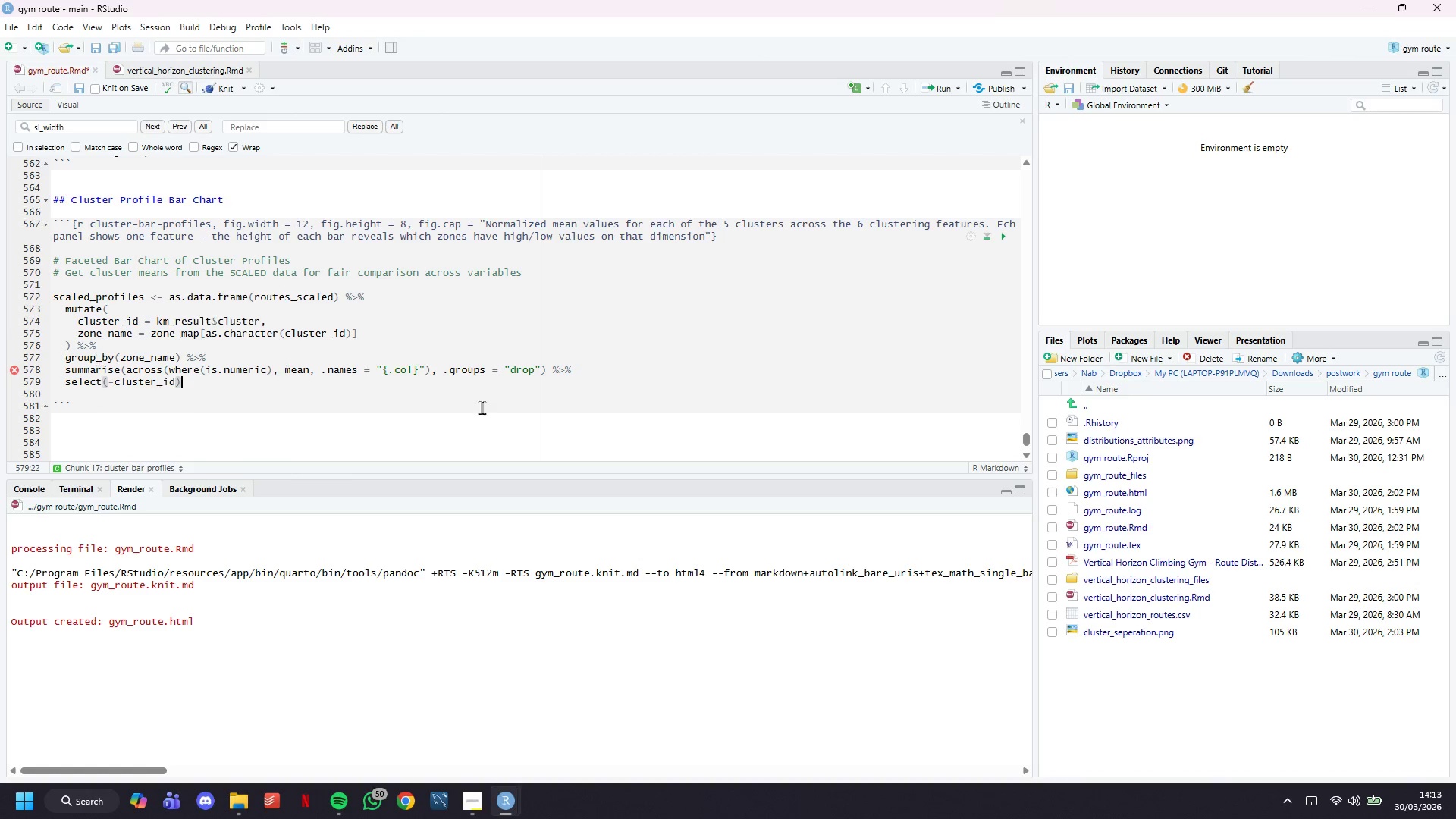 
left_click([437, 382])
 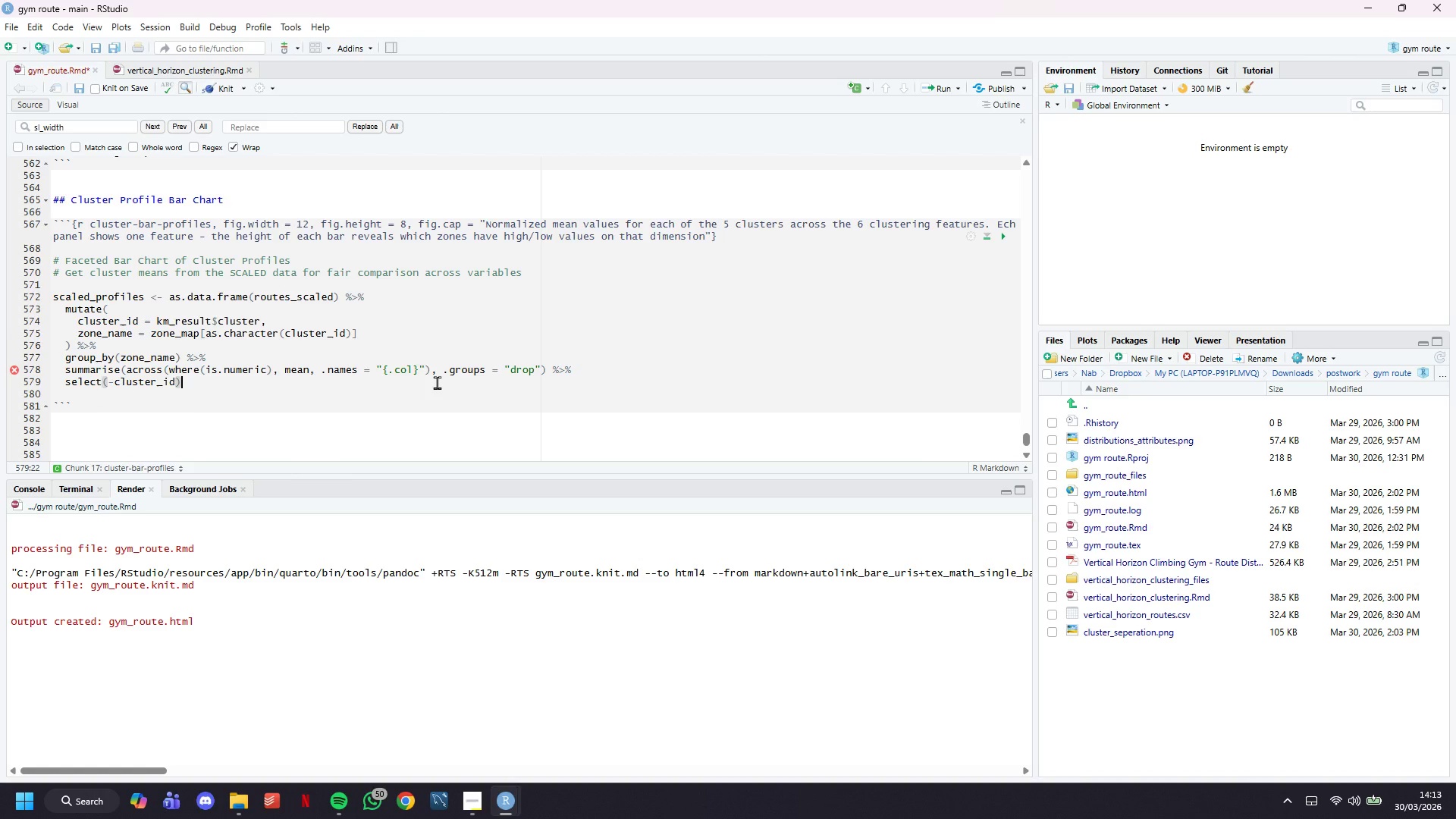 
key(Backslash)
 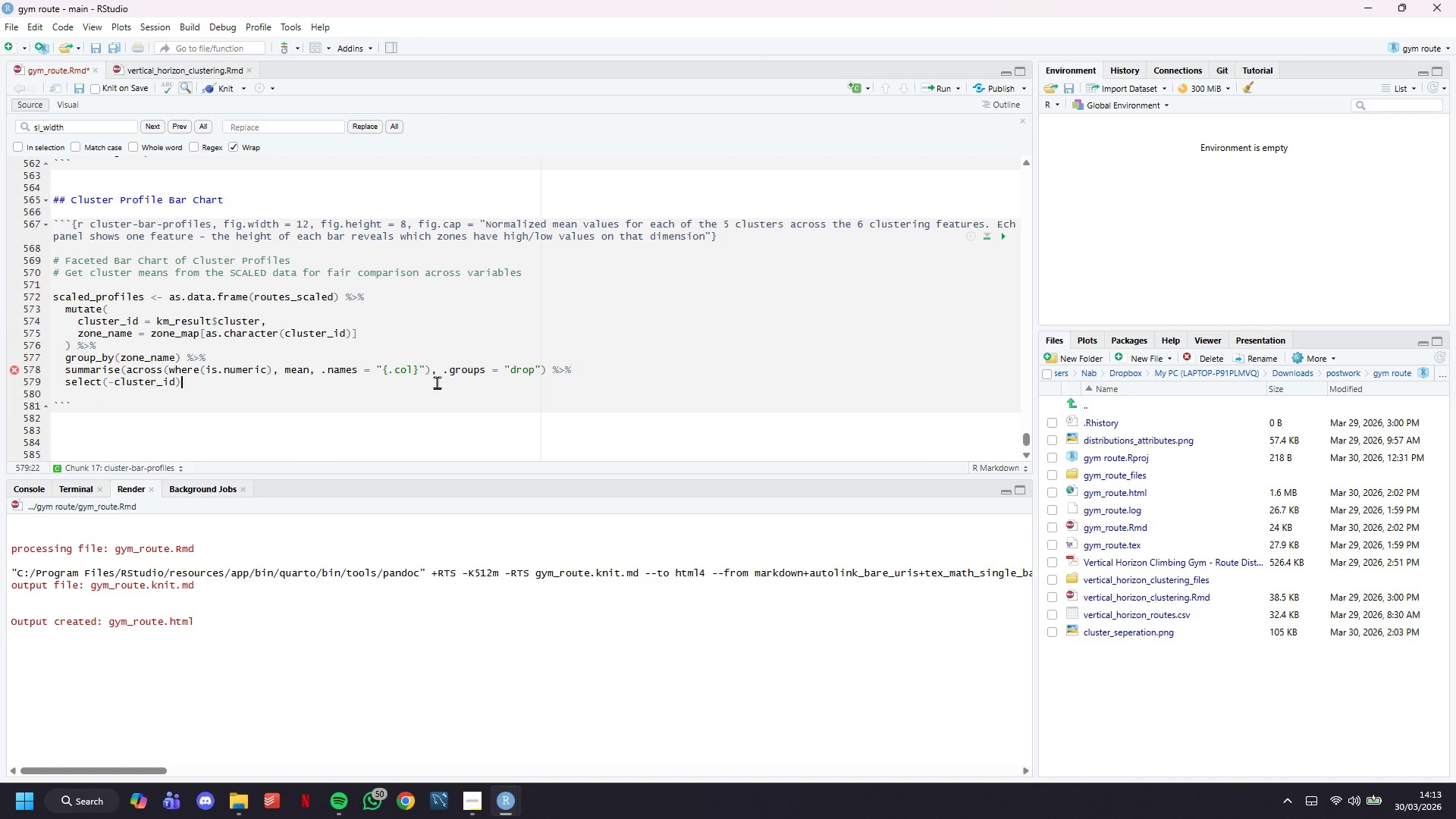 
key(Backspace)
 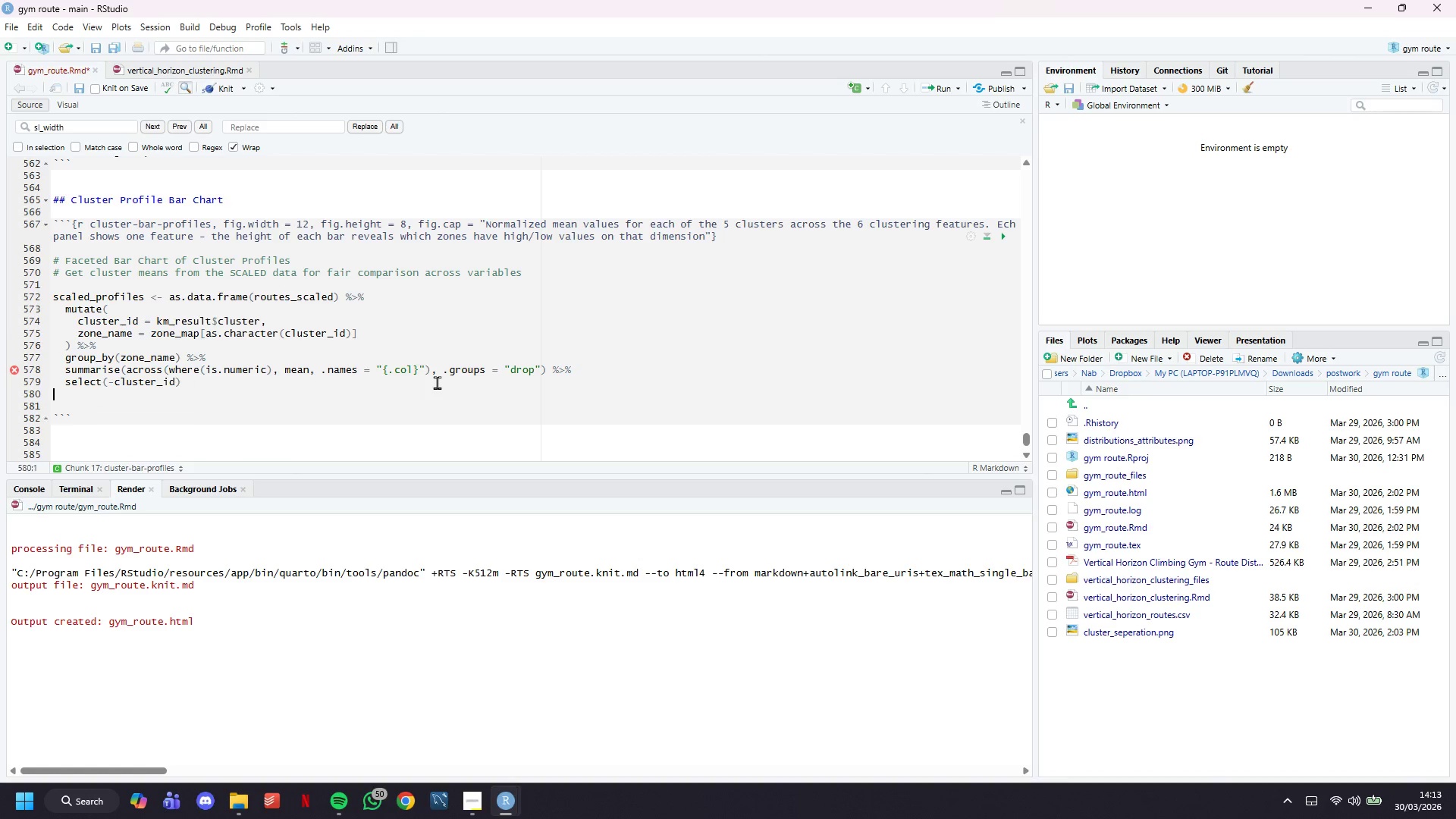 
key(Enter)
 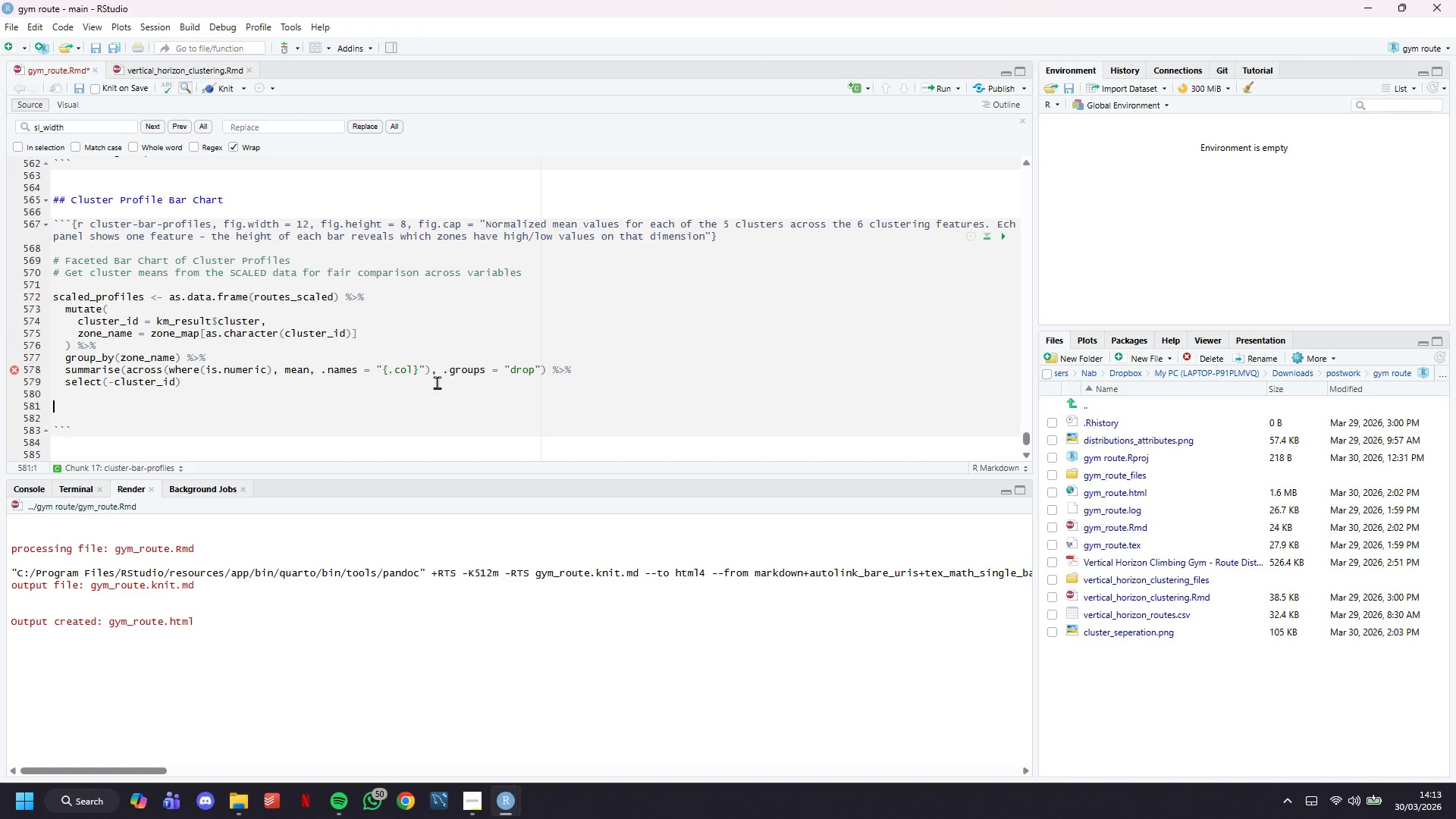 
key(Enter)
 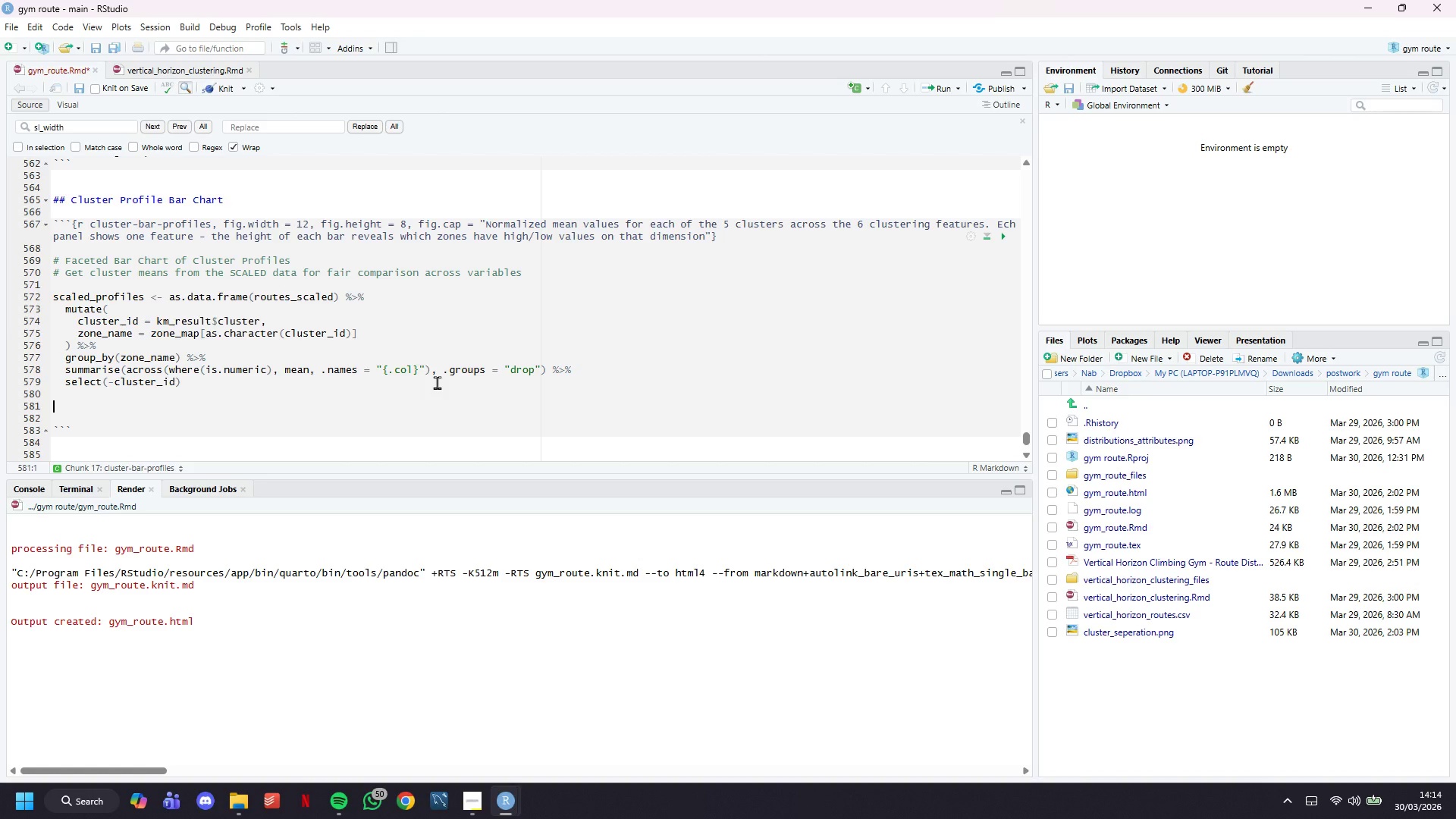 
wait(31.22)
 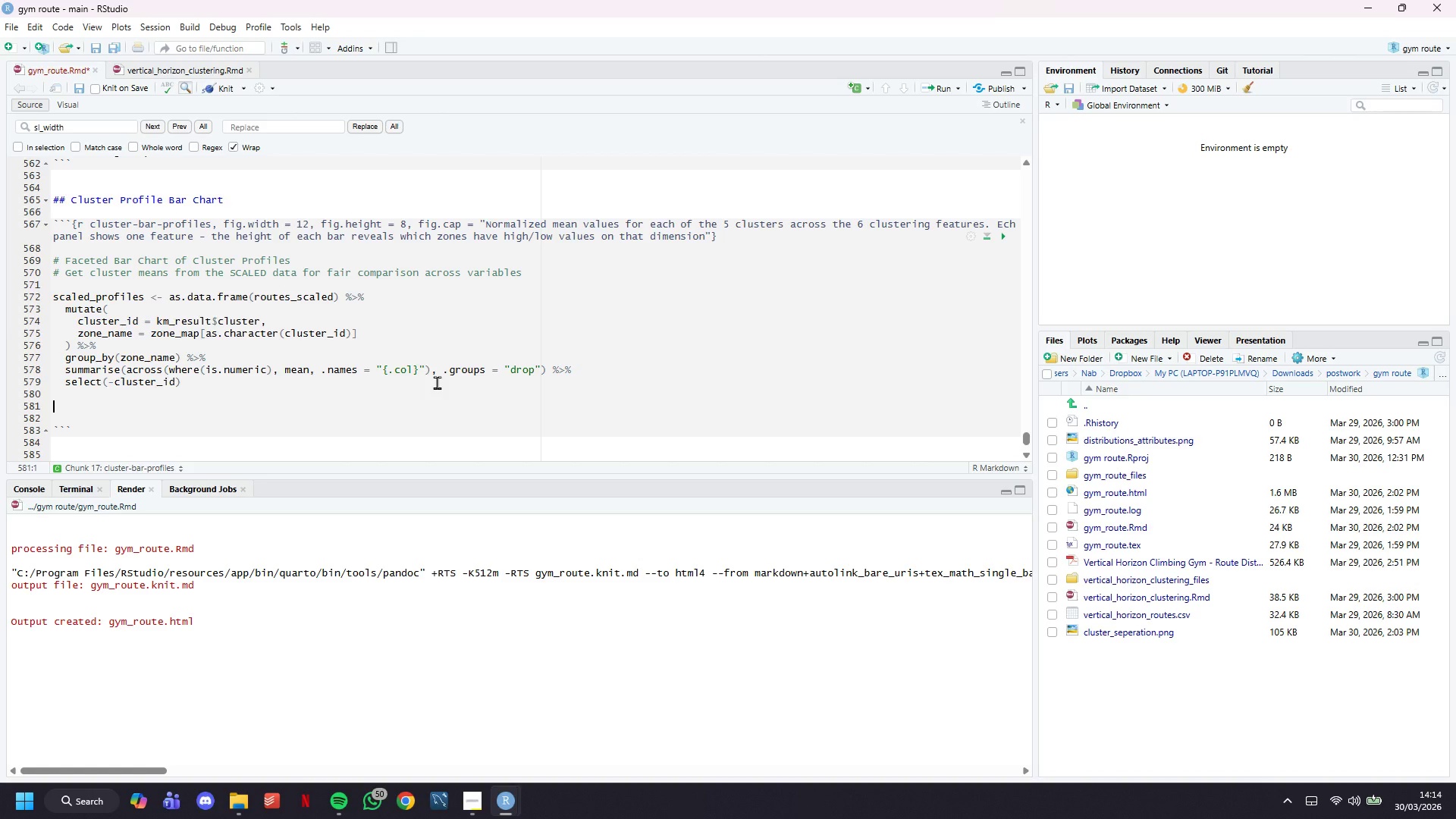 
type(scaled_long <- )
 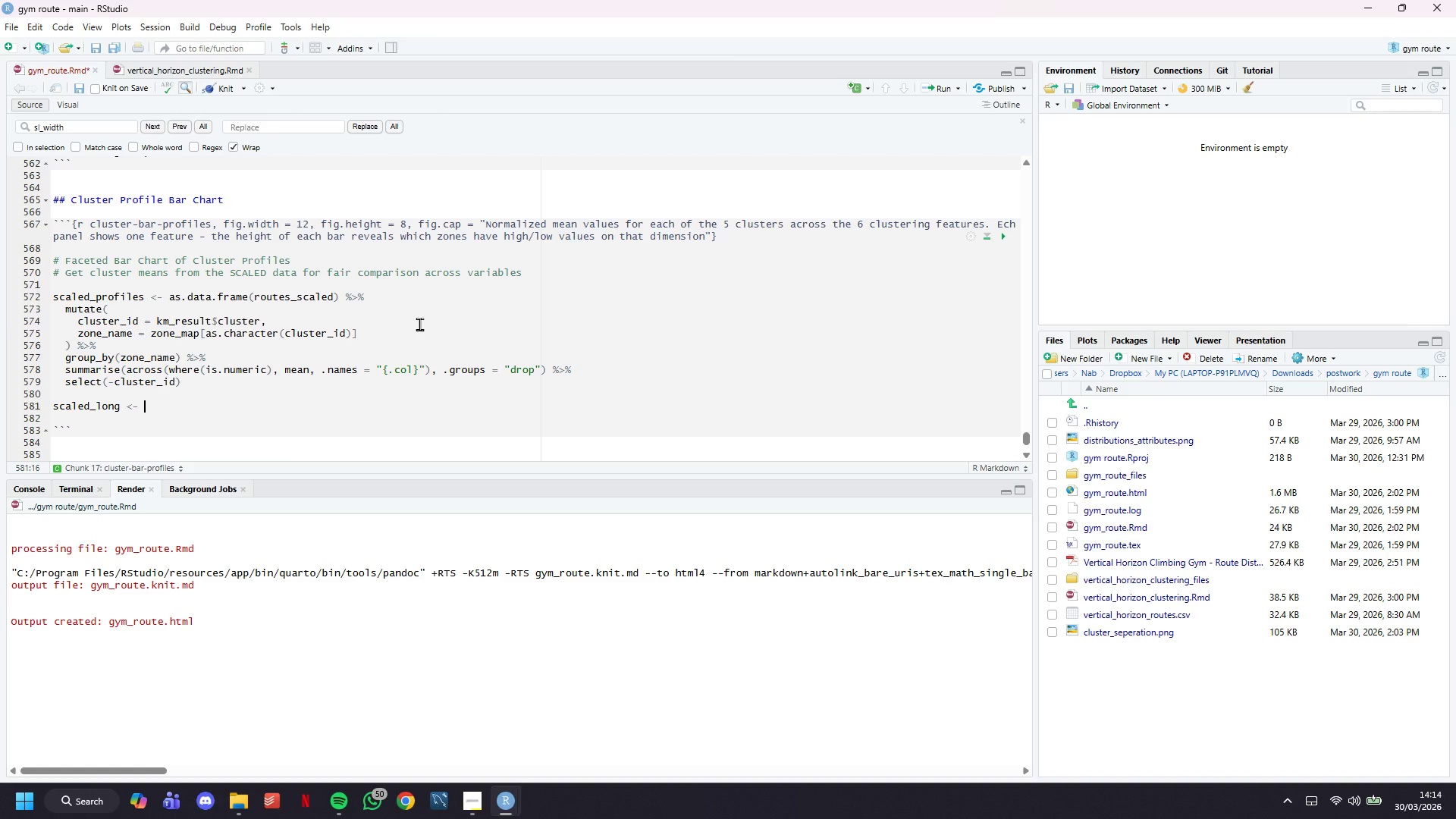 
left_click([481, 794])